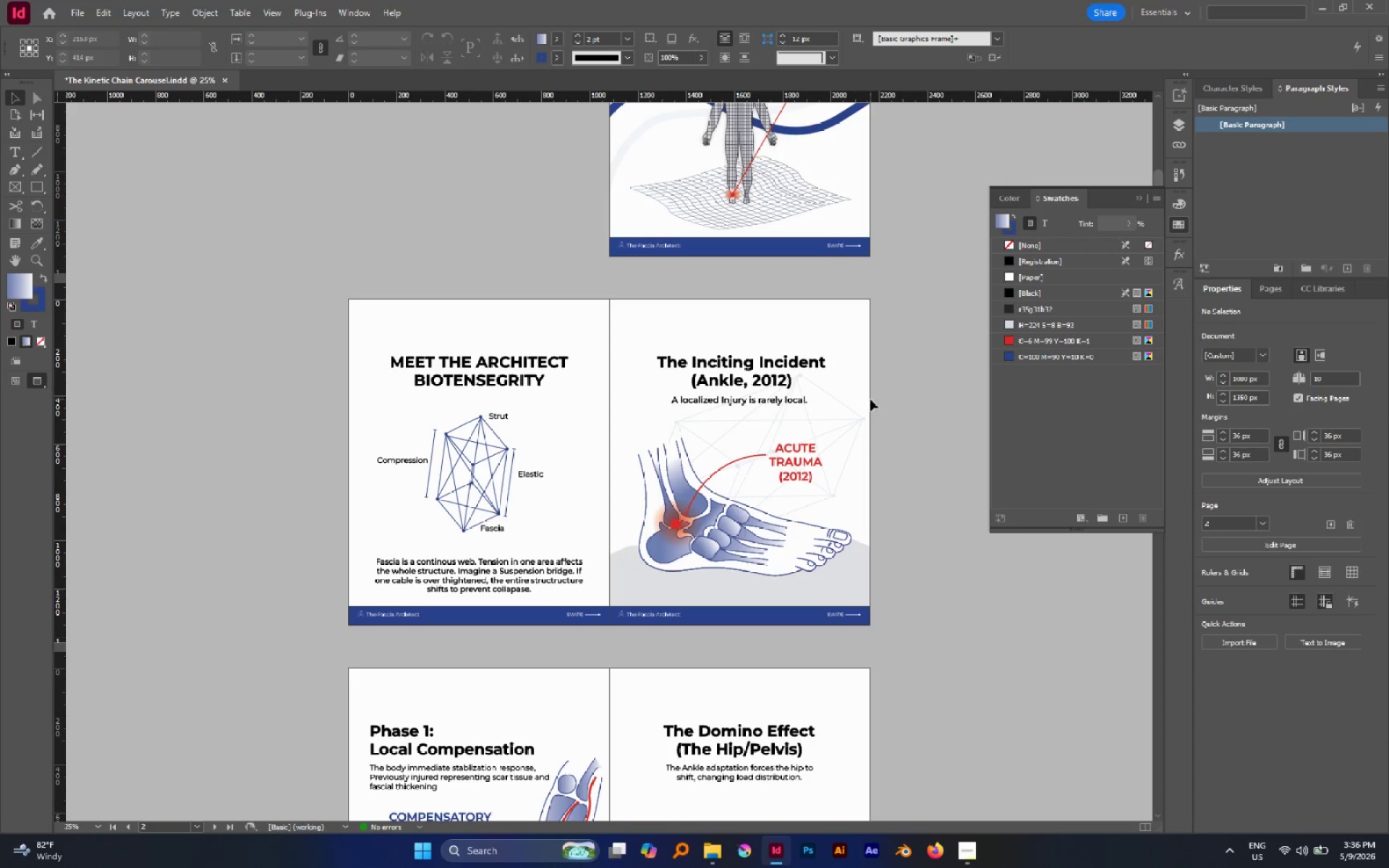 
left_click_drag(start_coordinate=[871, 399], to_coordinate=[850, 444])
 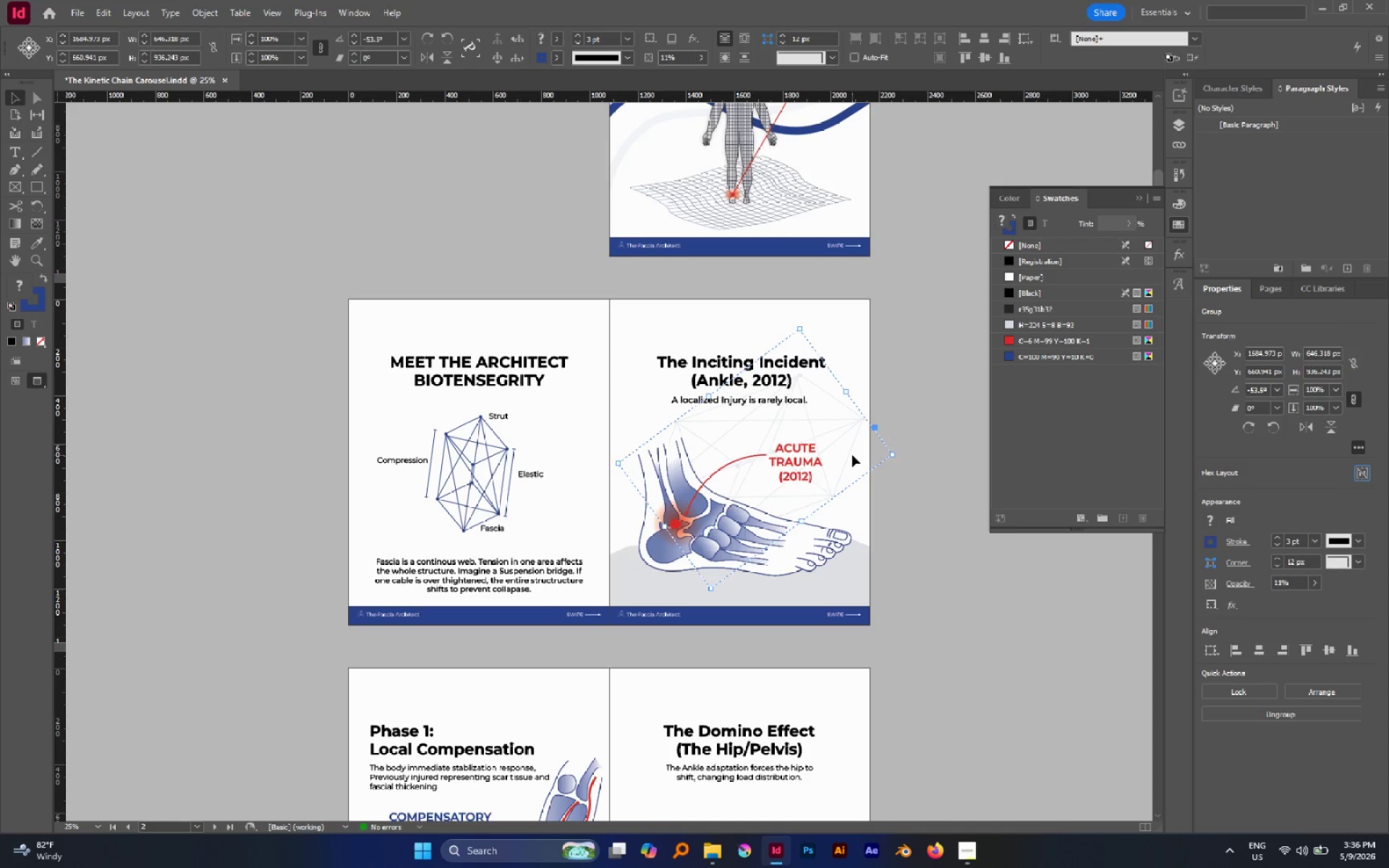 
key(Delete)
 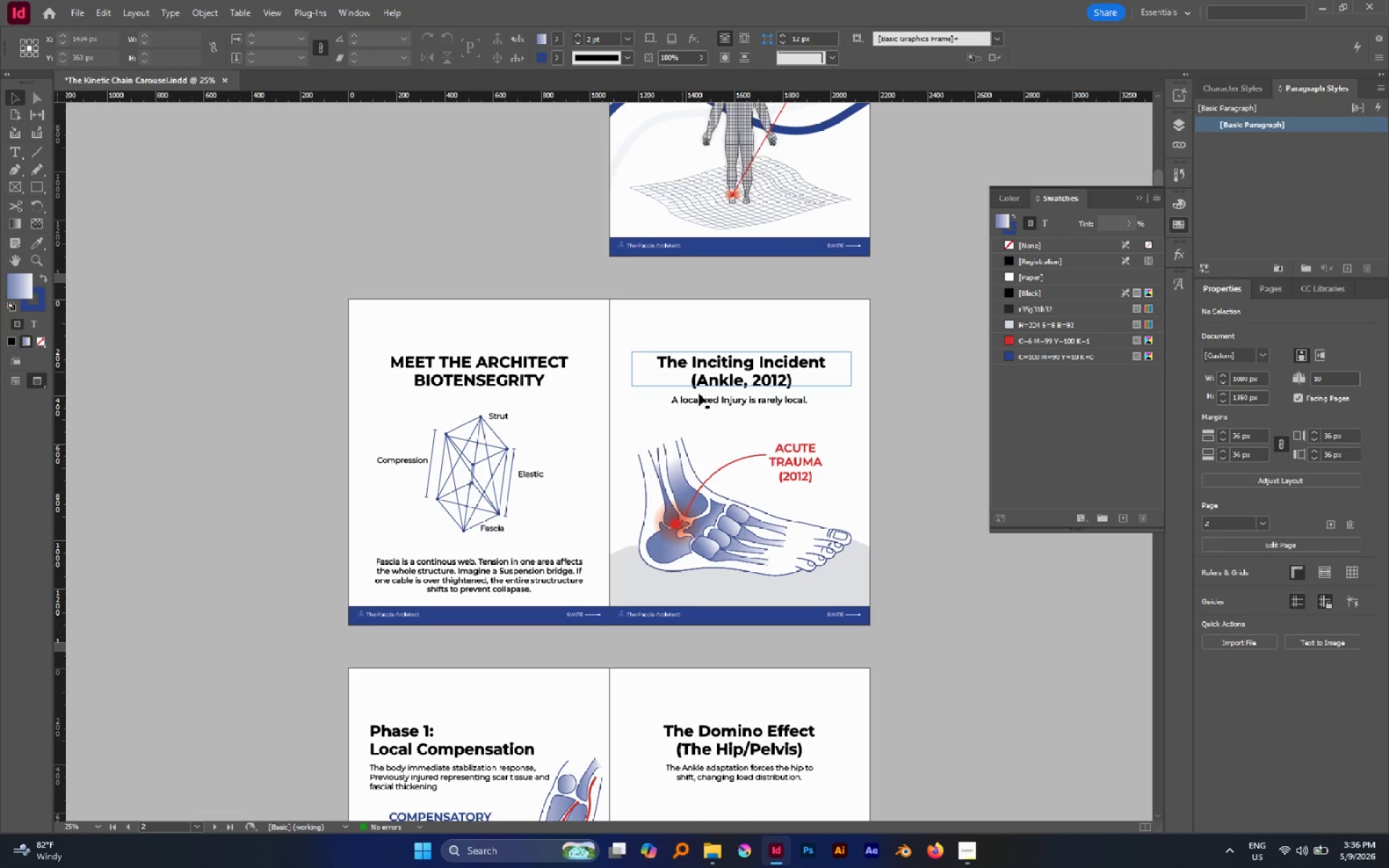 
left_click([705, 401])
 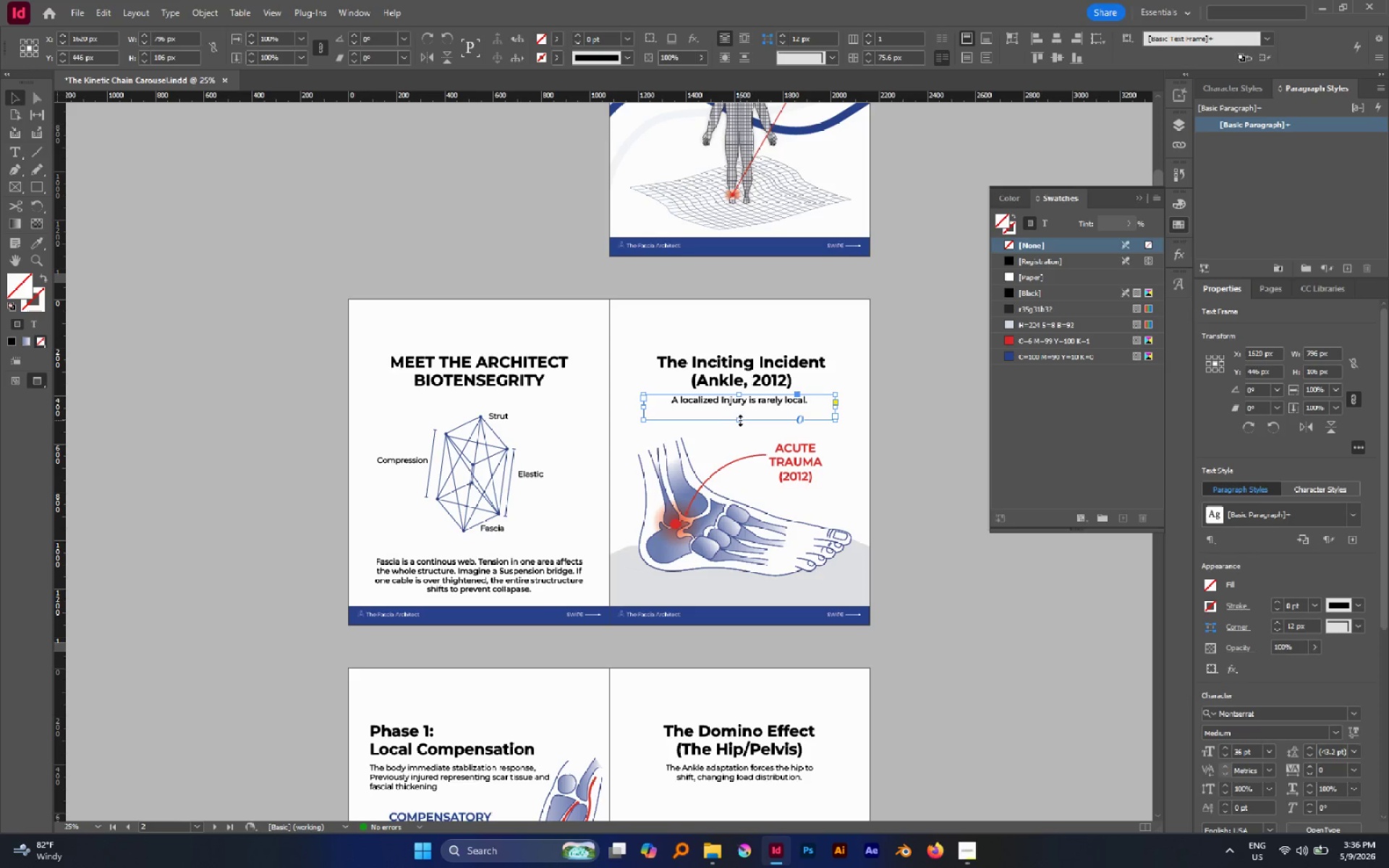 
left_click_drag(start_coordinate=[740, 420], to_coordinate=[742, 427])
 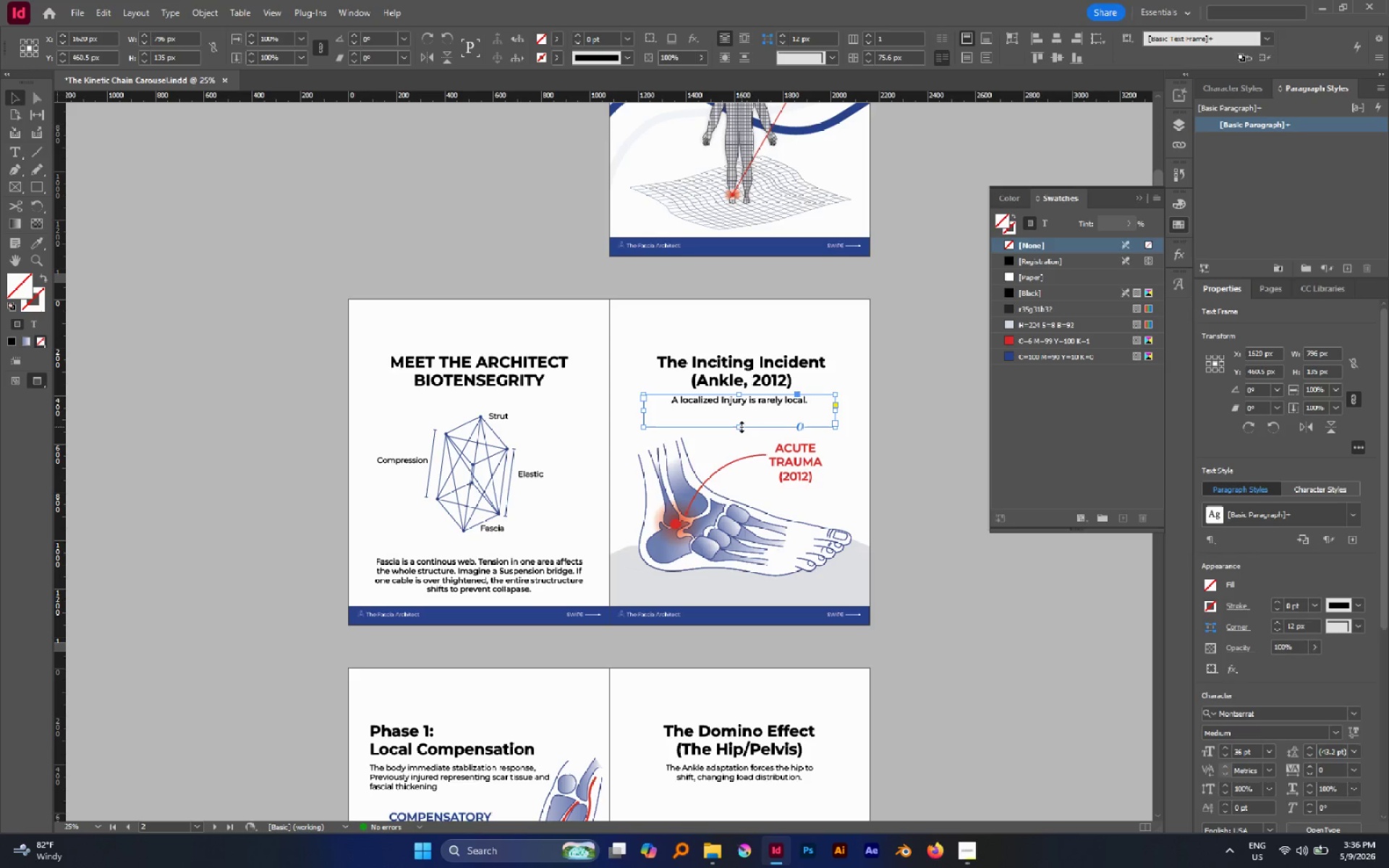 
left_click([776, 402])
 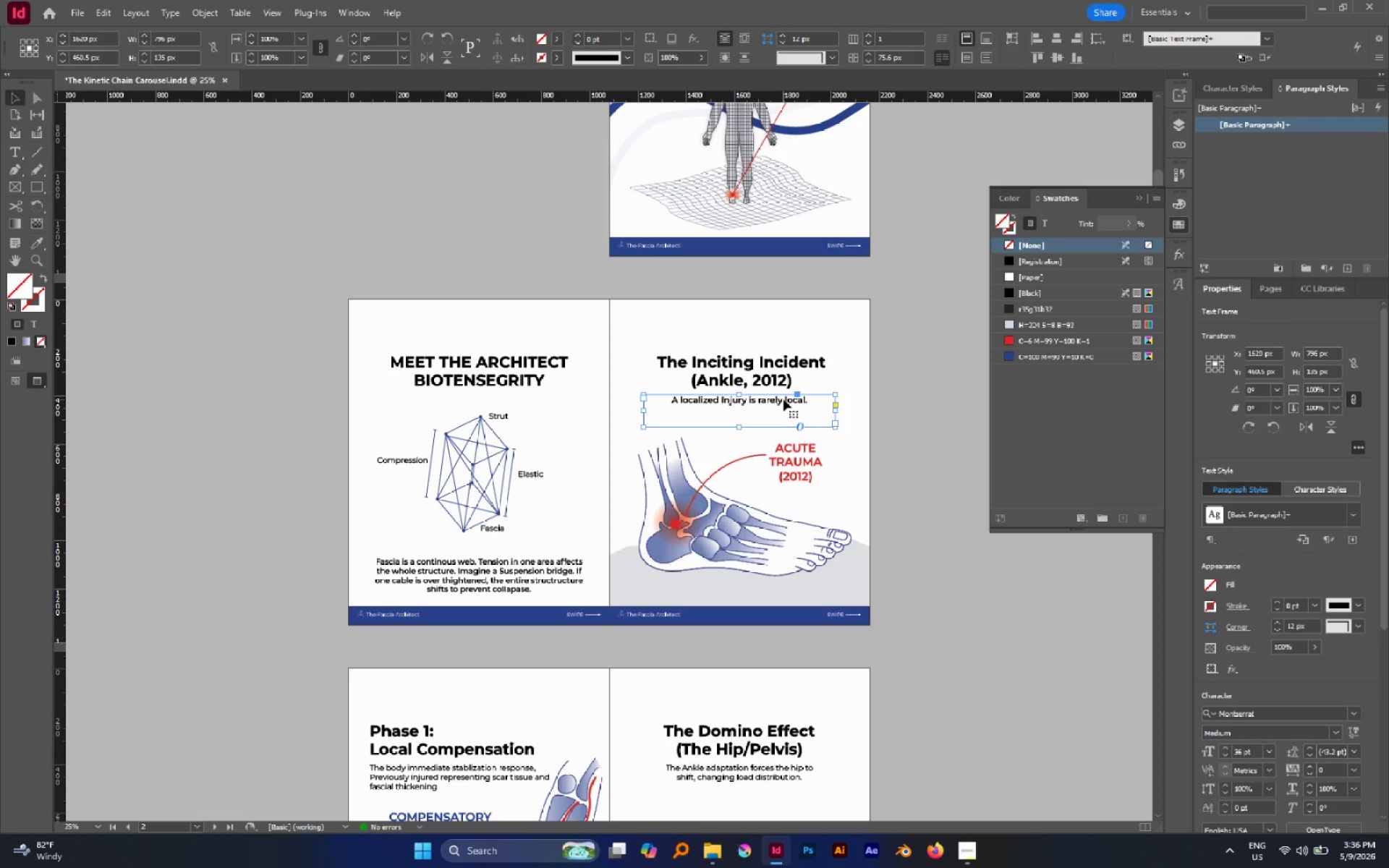 
double_click([783, 399])
 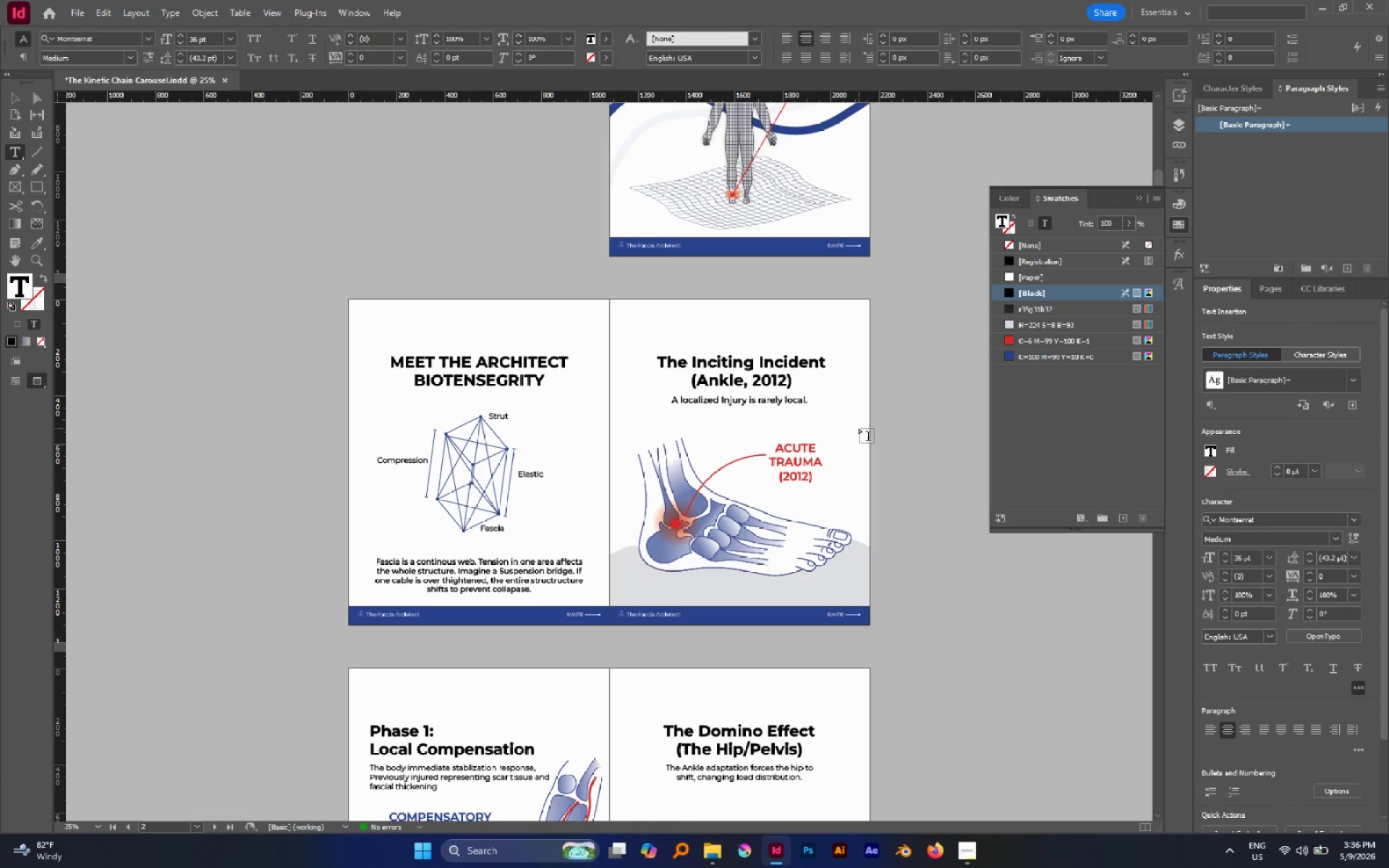 
type(just a)
 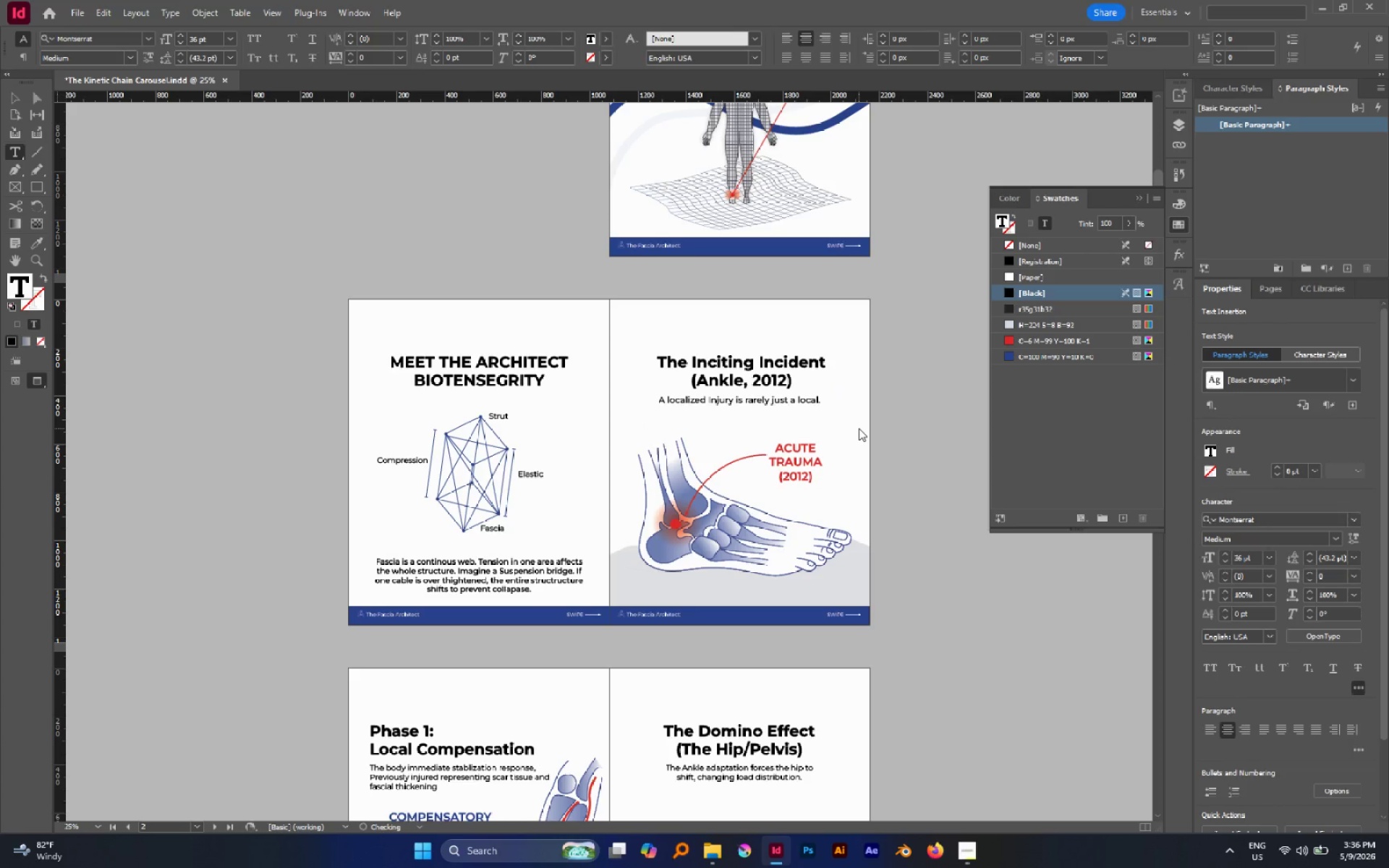 
key(Control+A)
 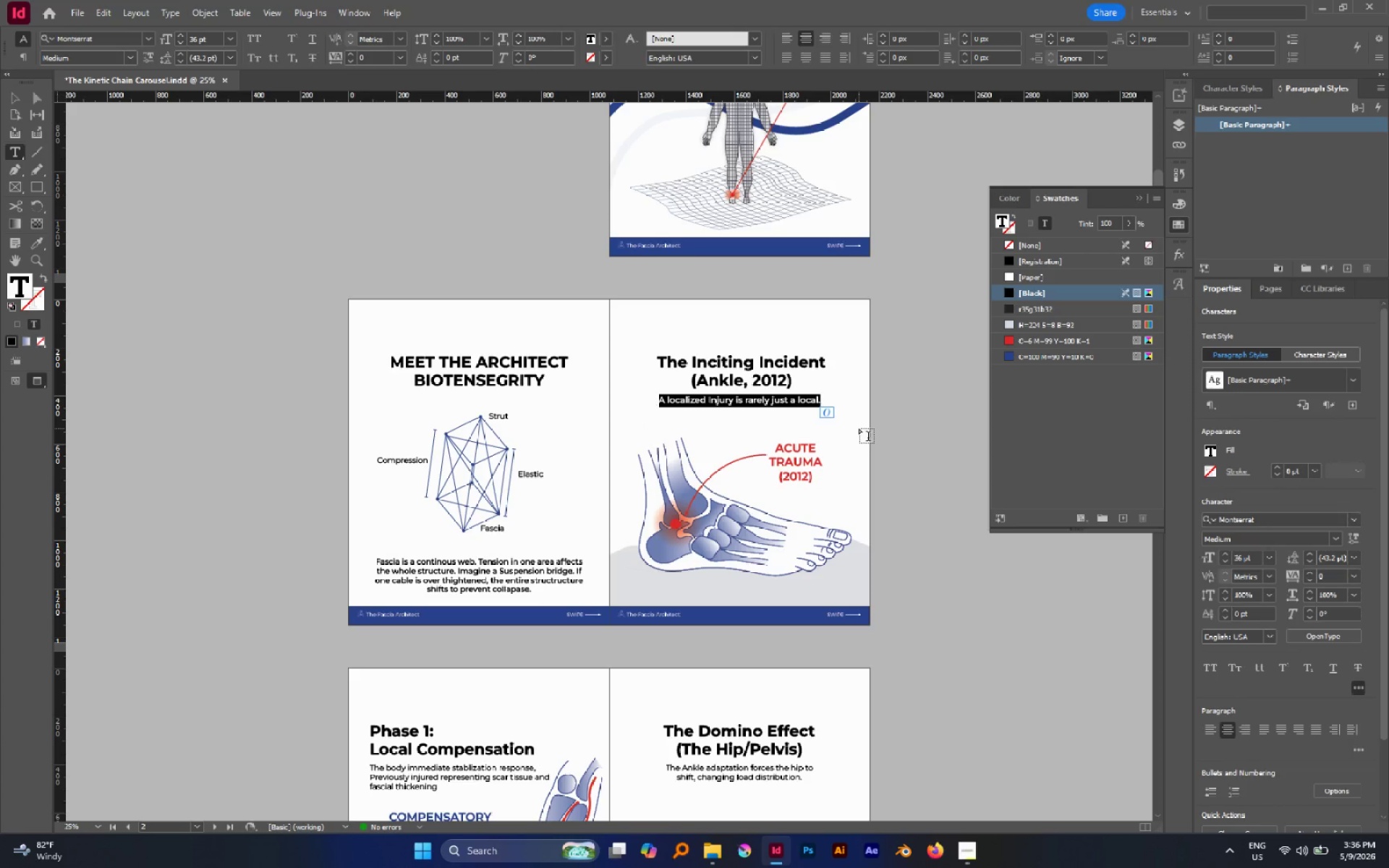 
key(ArrowRight)
 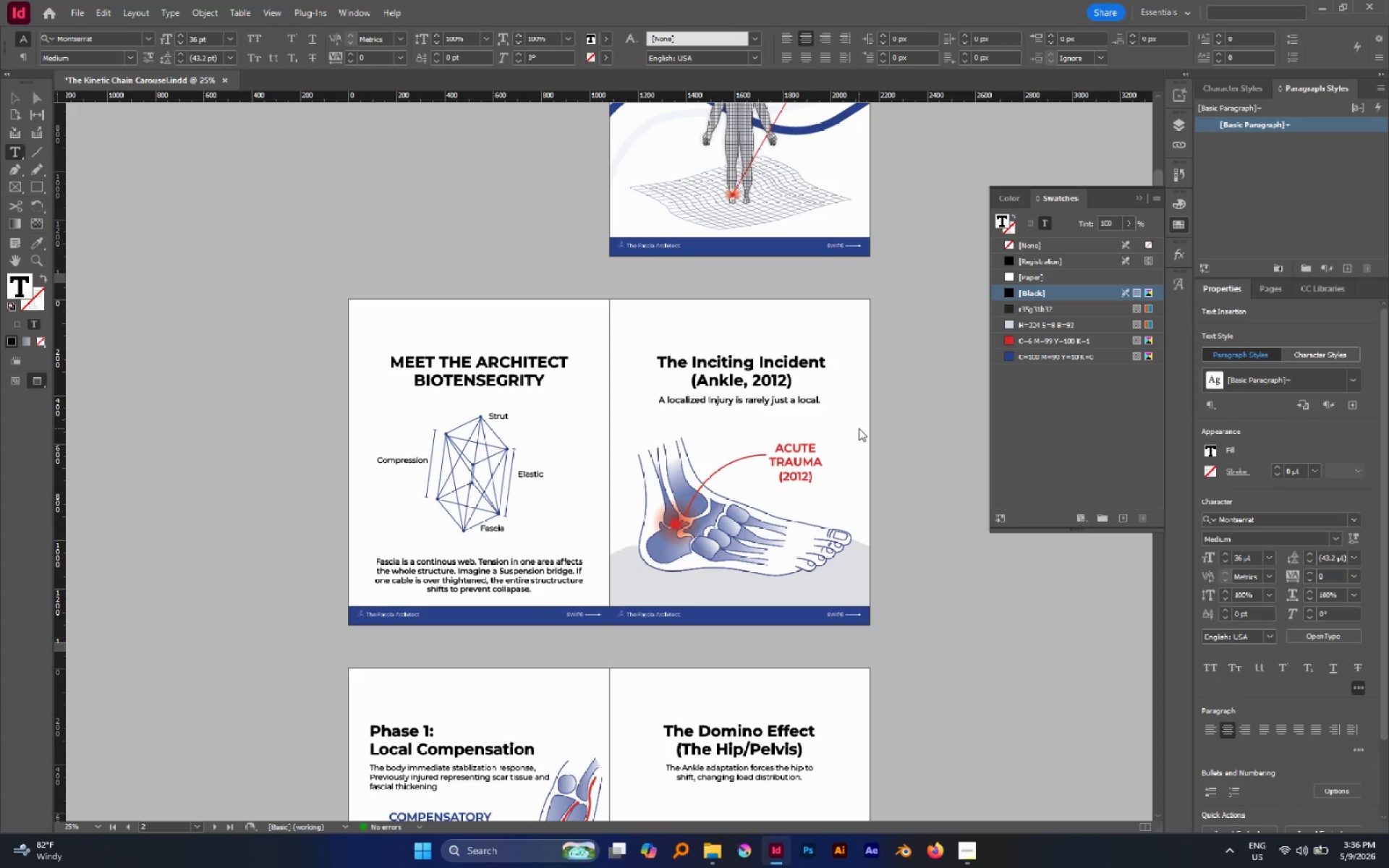 
key(Backspace)
type( even. Whi)
key(Backspace)
type(en a)
key(Backspace)
type(you sprained your ankle is)
key(Backspace)
type(n 2012, the initial ta)
key(Backspace)
type(rauma triggered a complex, systematic stabilization effect)
 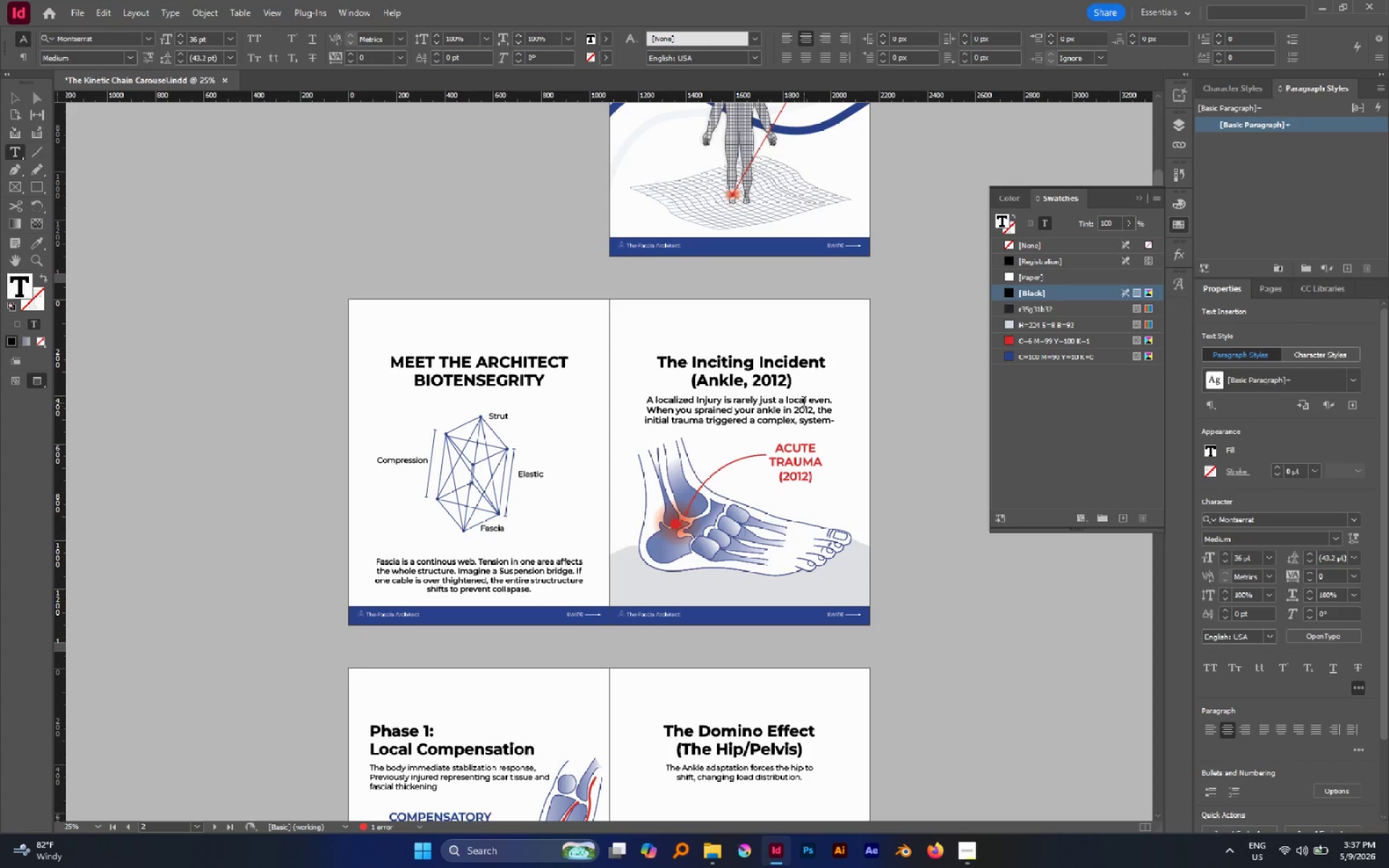 
wait(5.36)
 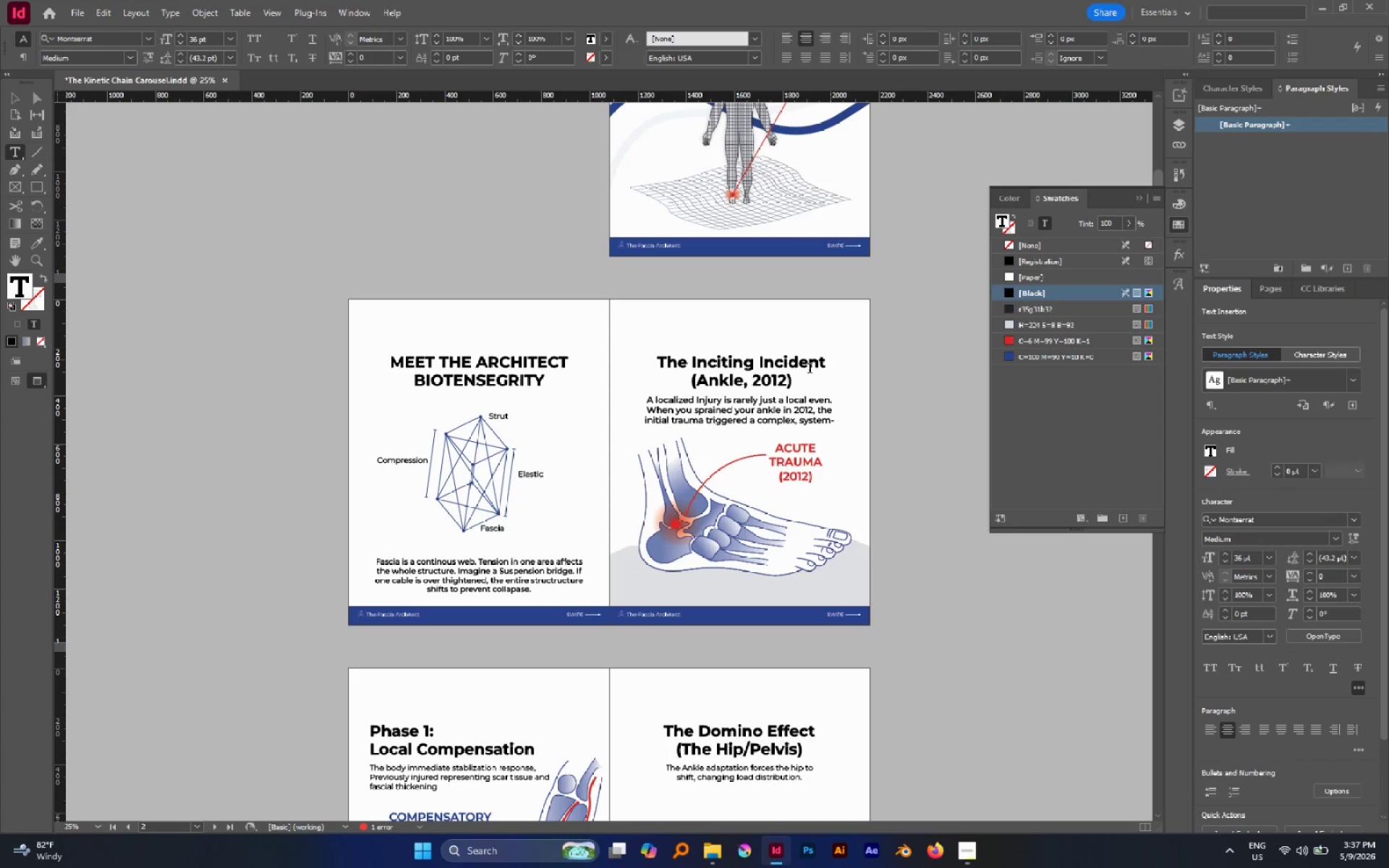 
left_click_drag(start_coordinate=[834, 403], to_coordinate=[640, 395])
 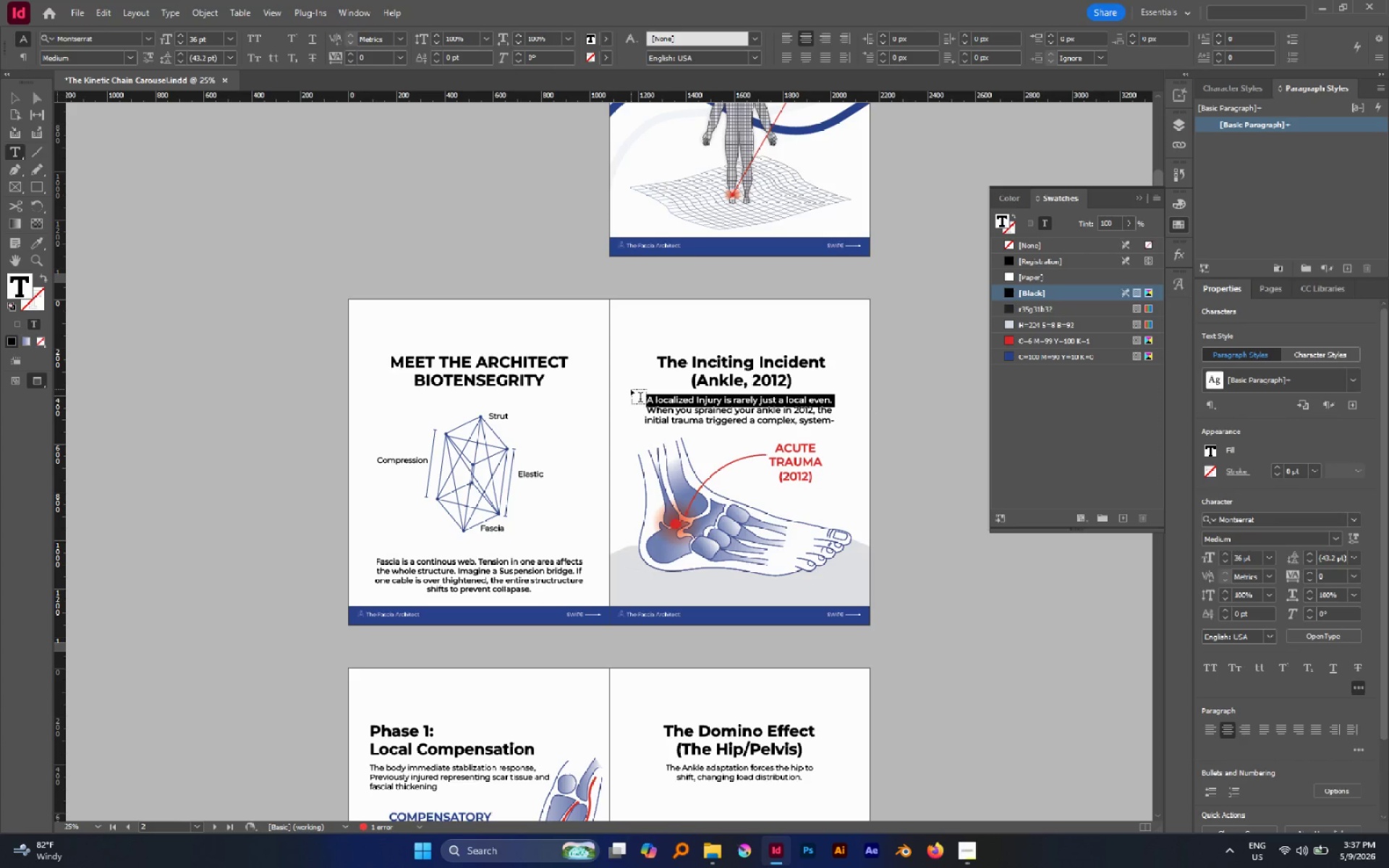 
key(Delete)
 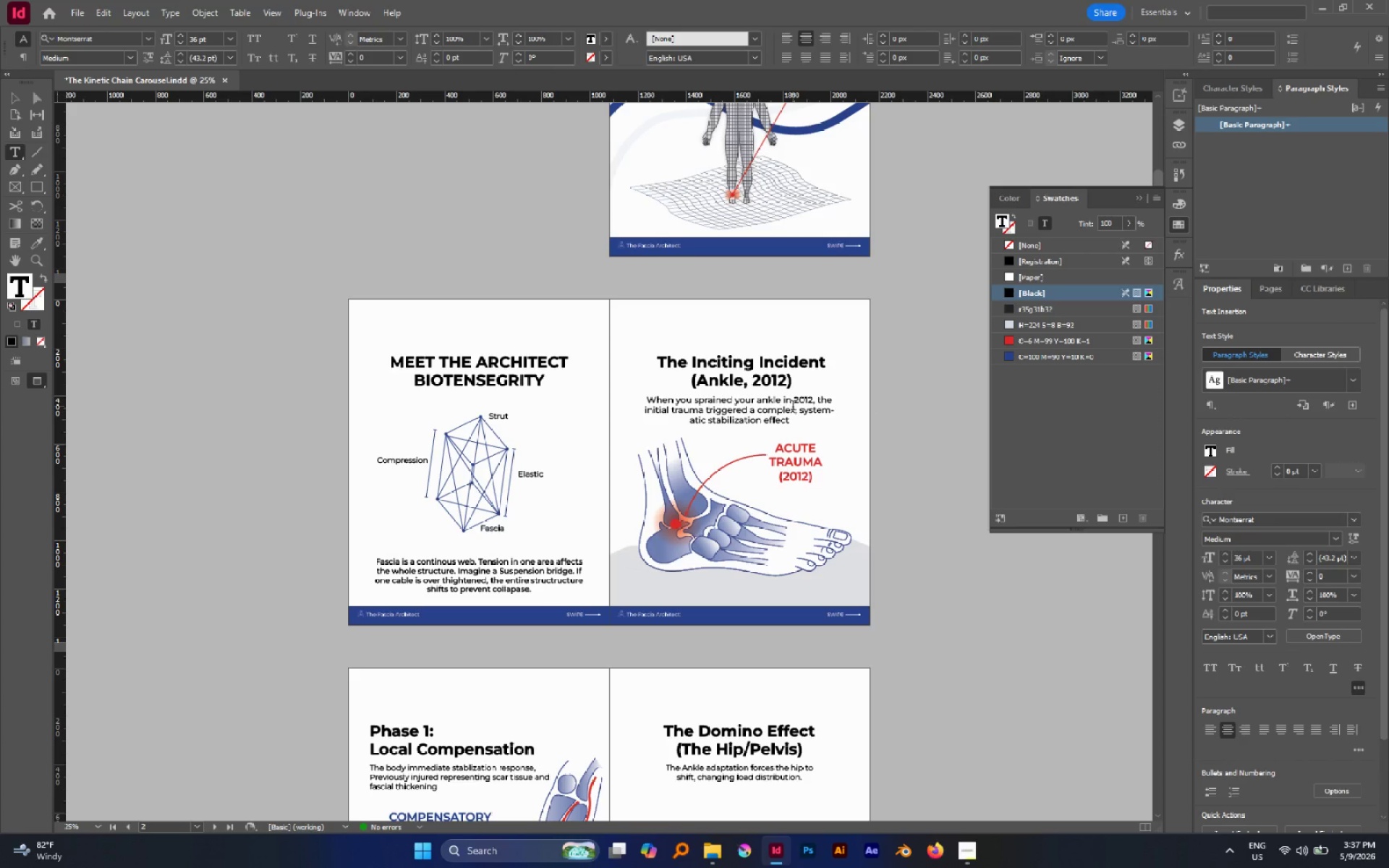 
left_click_drag(start_coordinate=[715, 414], to_coordinate=[797, 414])
 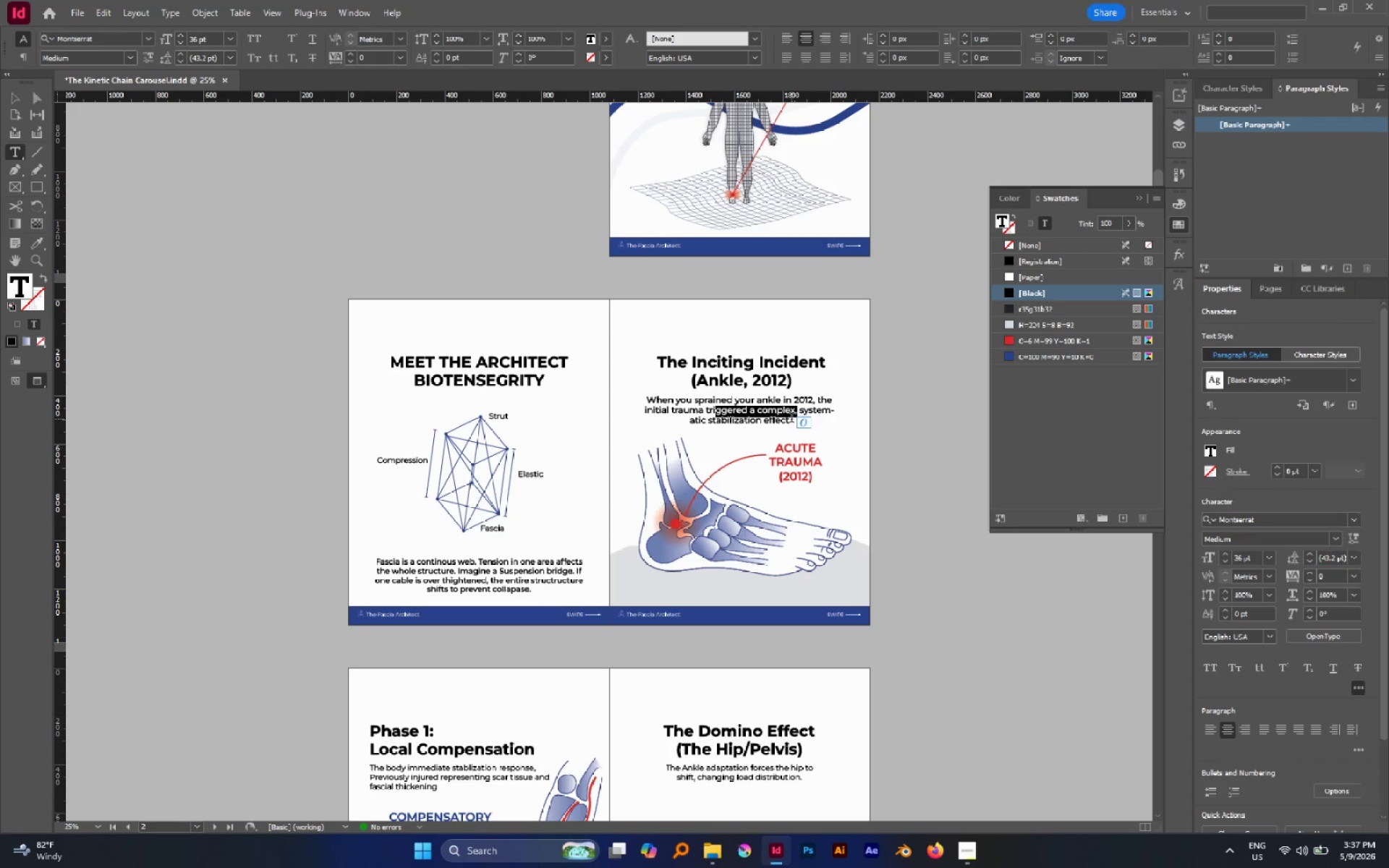 
left_click([791, 419])
 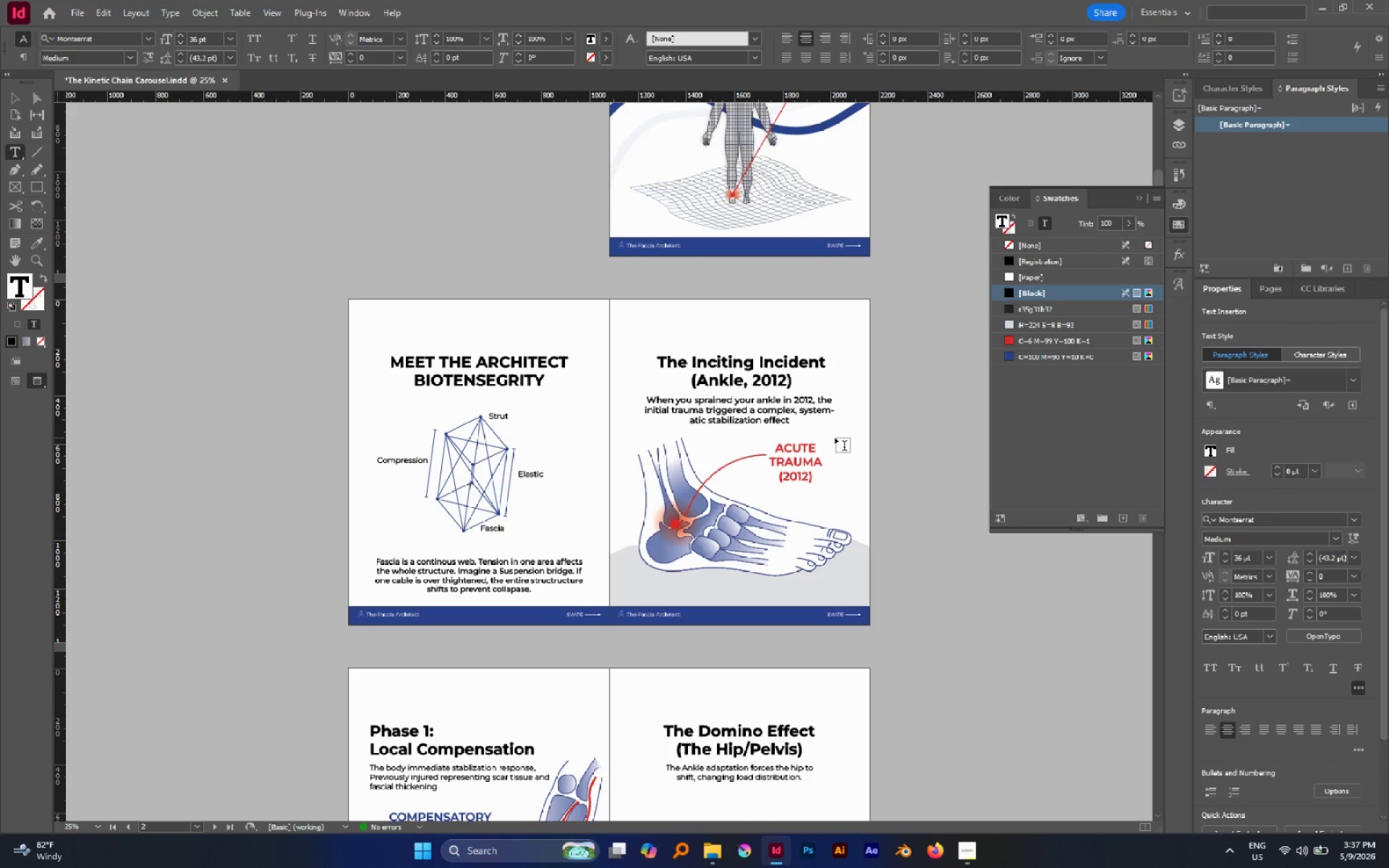 
key(Backspace)
key(Backspace)
key(Backspace)
key(Backspace)
key(Backspace)
key(Backspace)
type(response. To protect the joint, your nervous system recuited surroud)
key(Backspace)
type(nding)
key(Escape)
 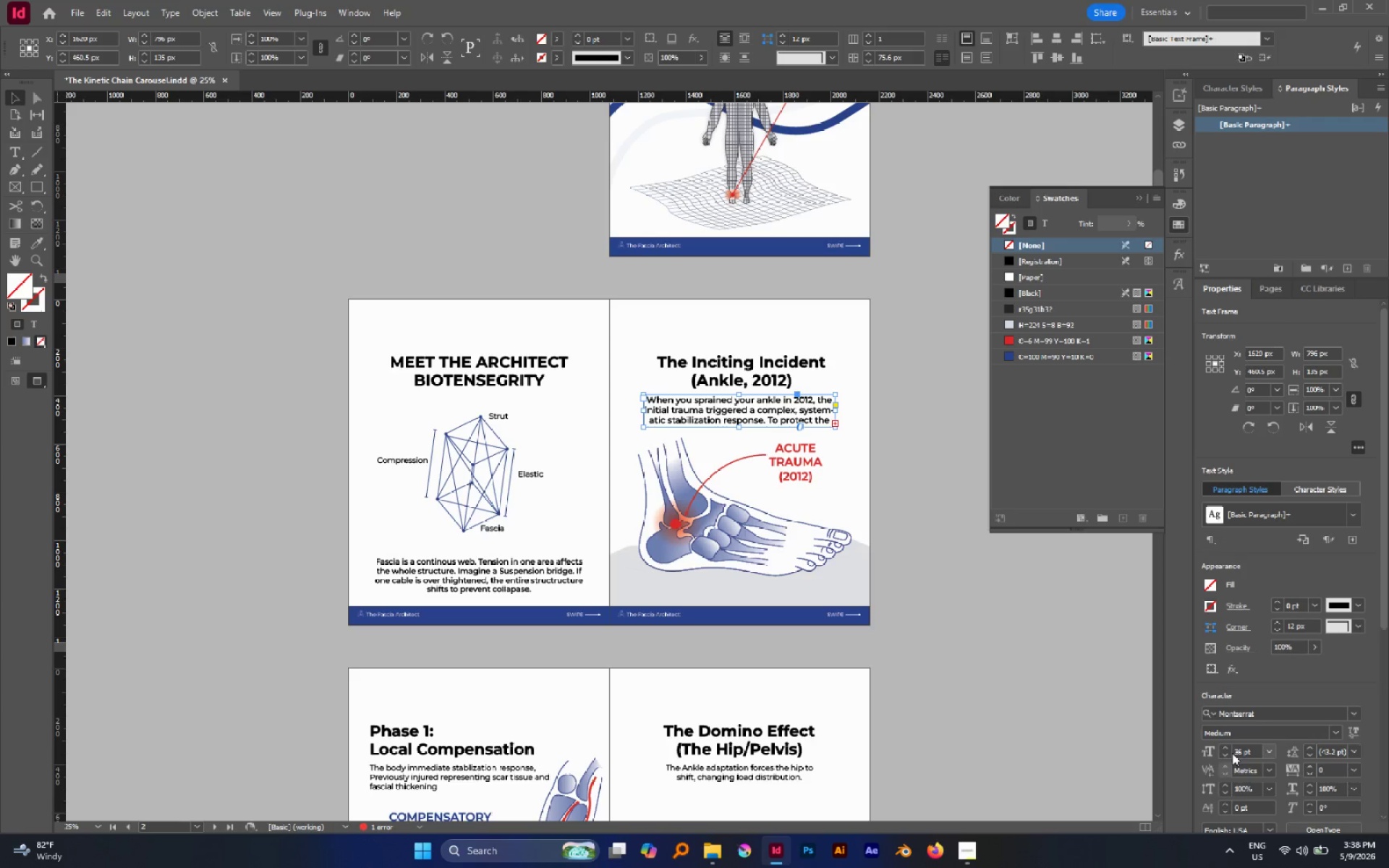 
left_click([1226, 756])
 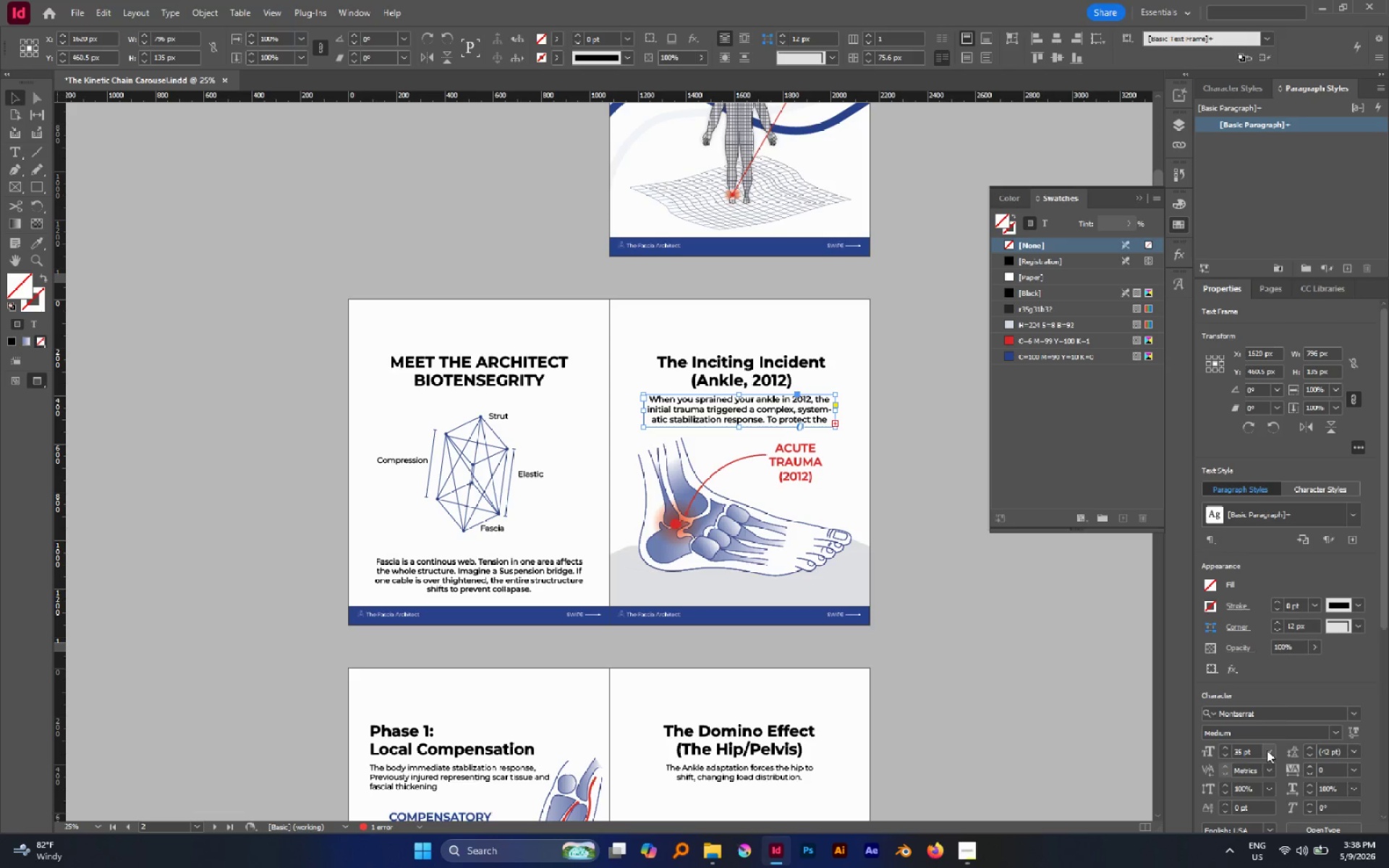 
left_click([1267, 750])
 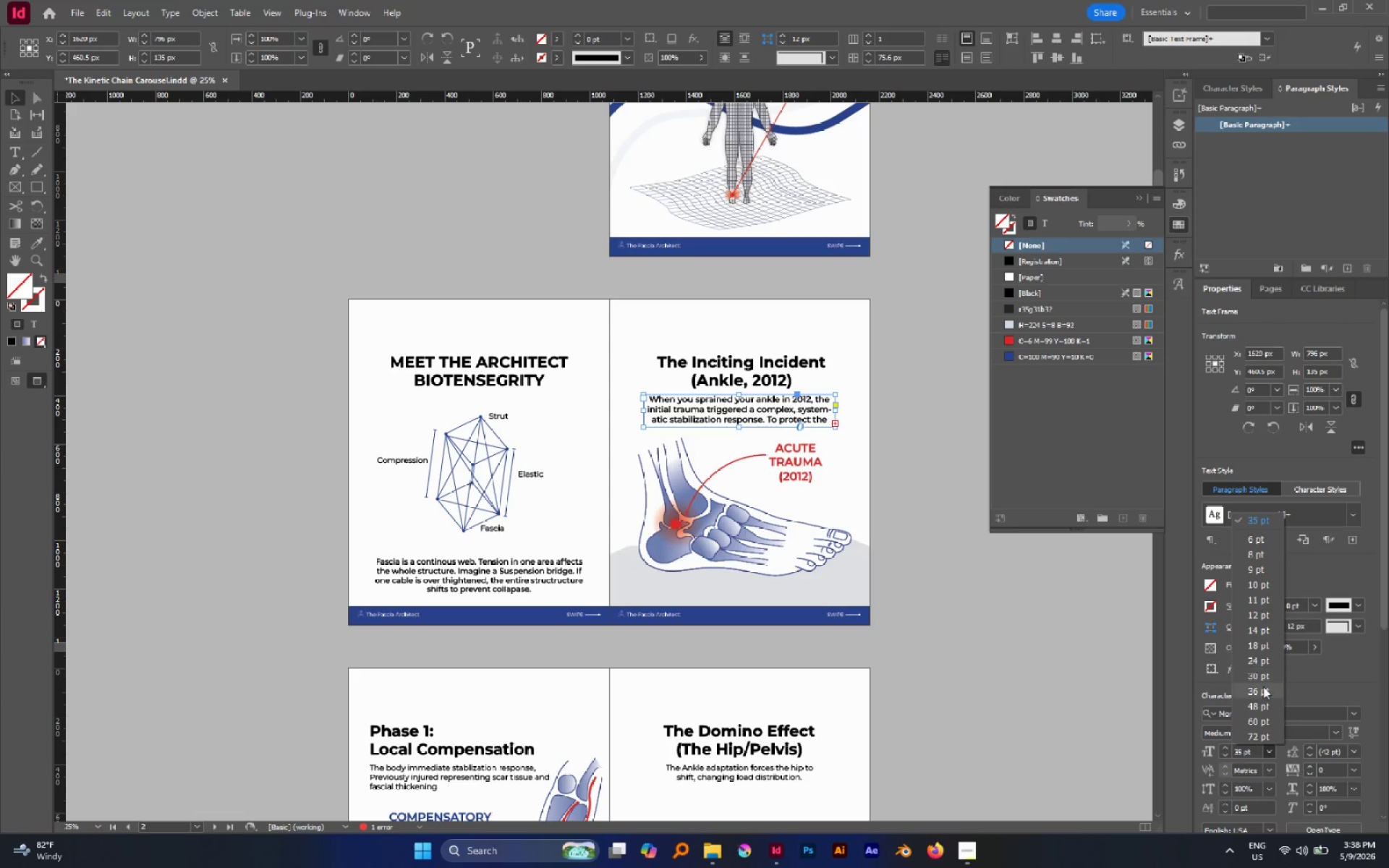 
left_click([1263, 686])
 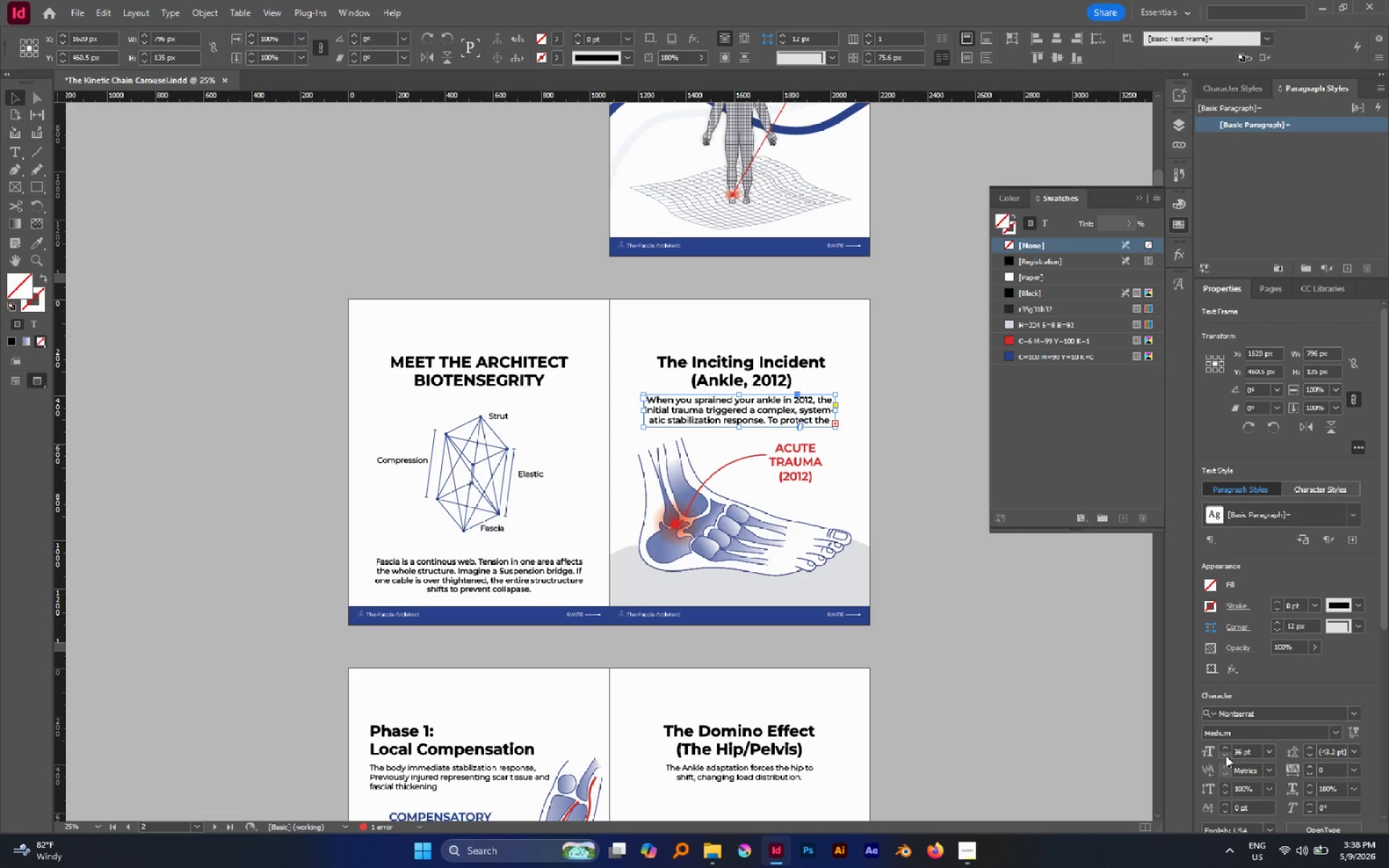 
double_click([1226, 755])
 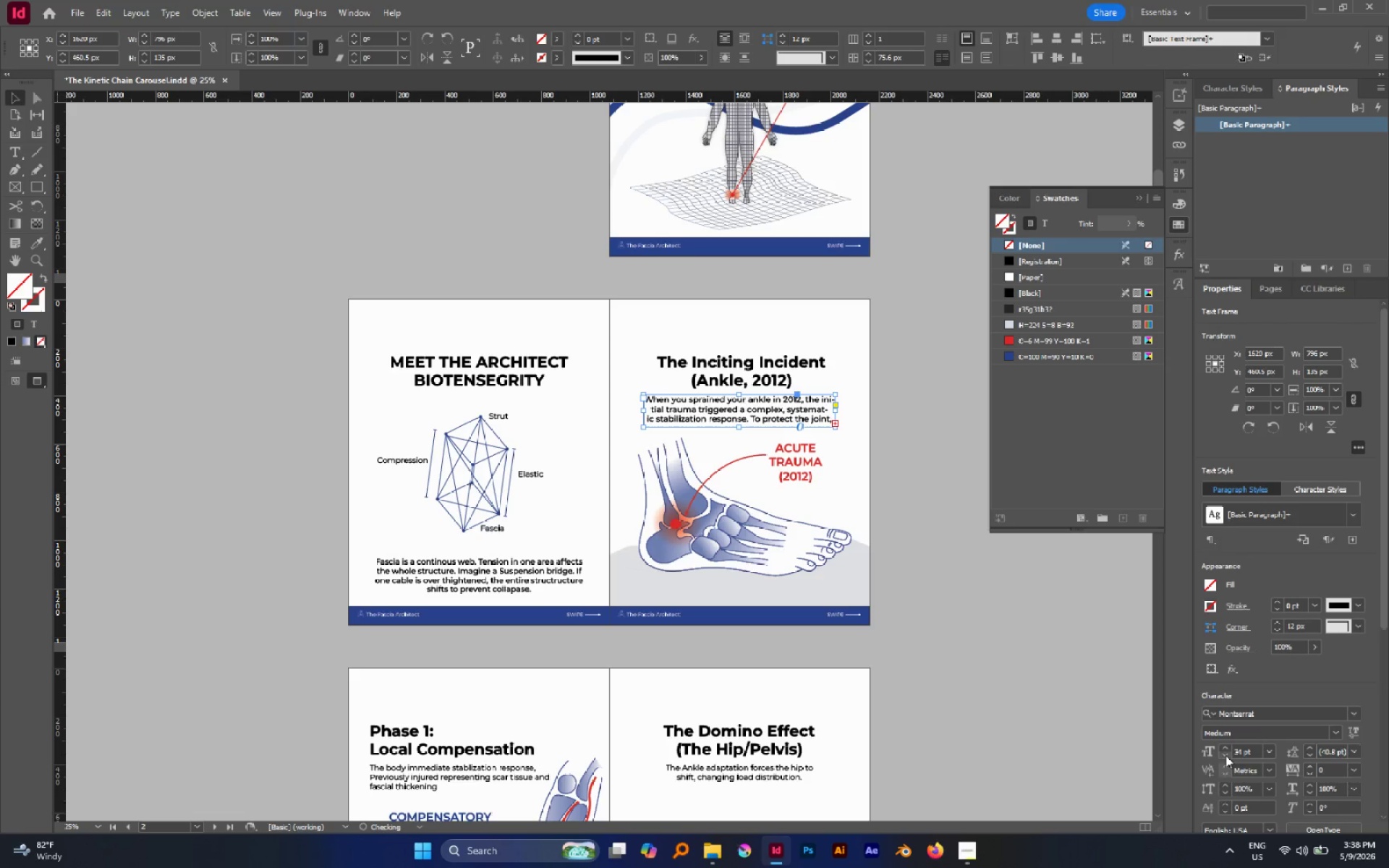 
triple_click([1226, 755])
 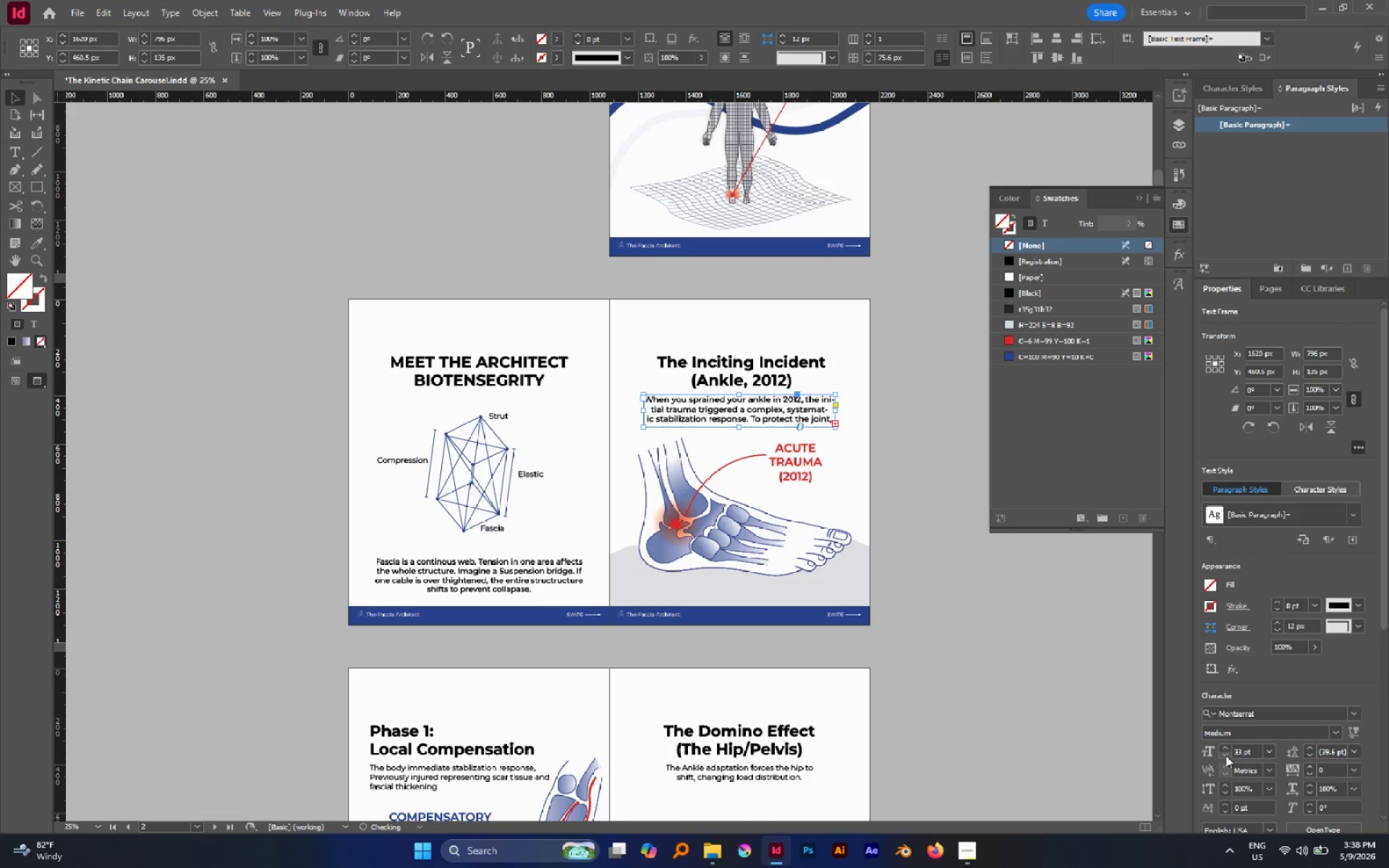 
triple_click([1226, 755])
 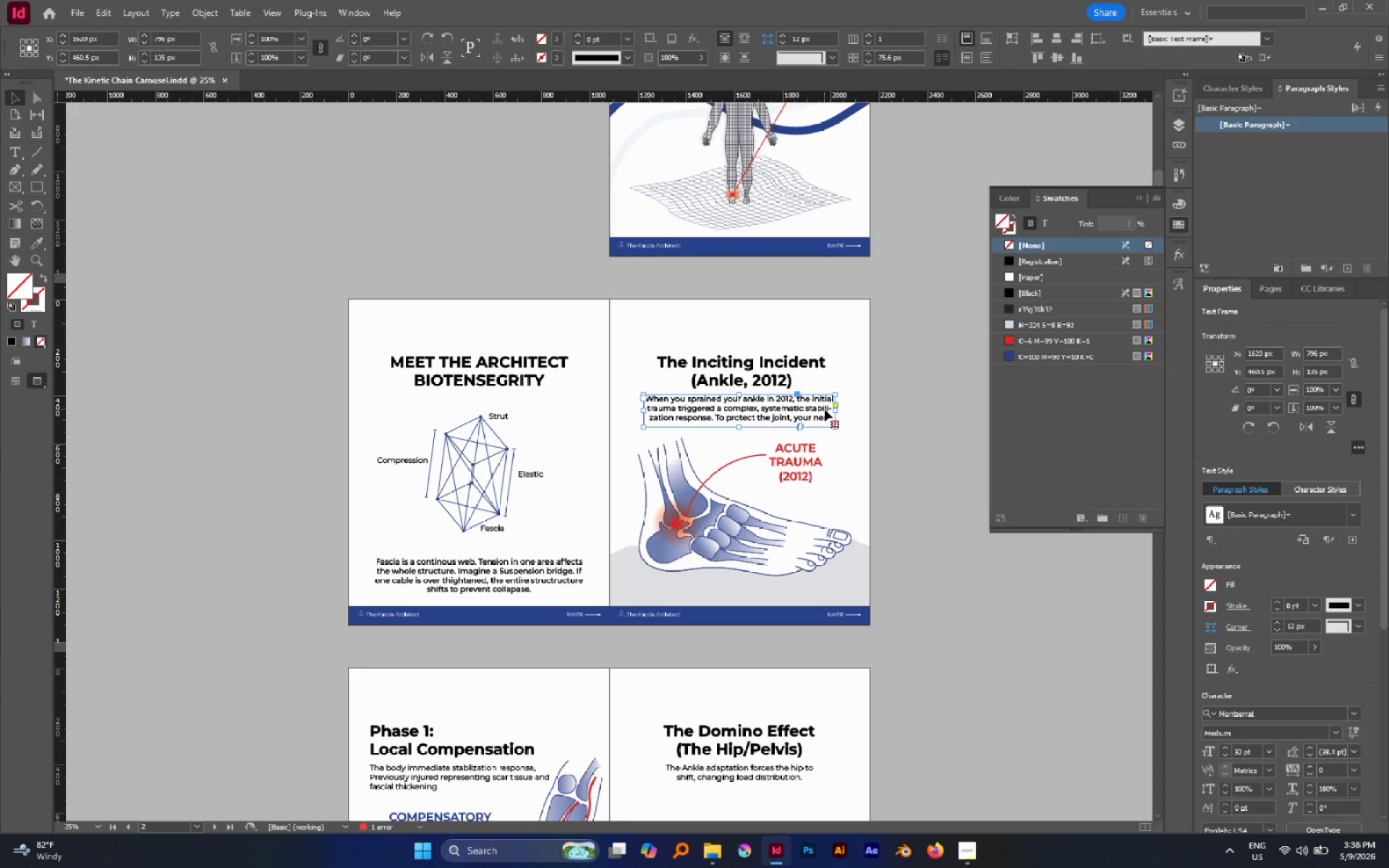 
key(W)
 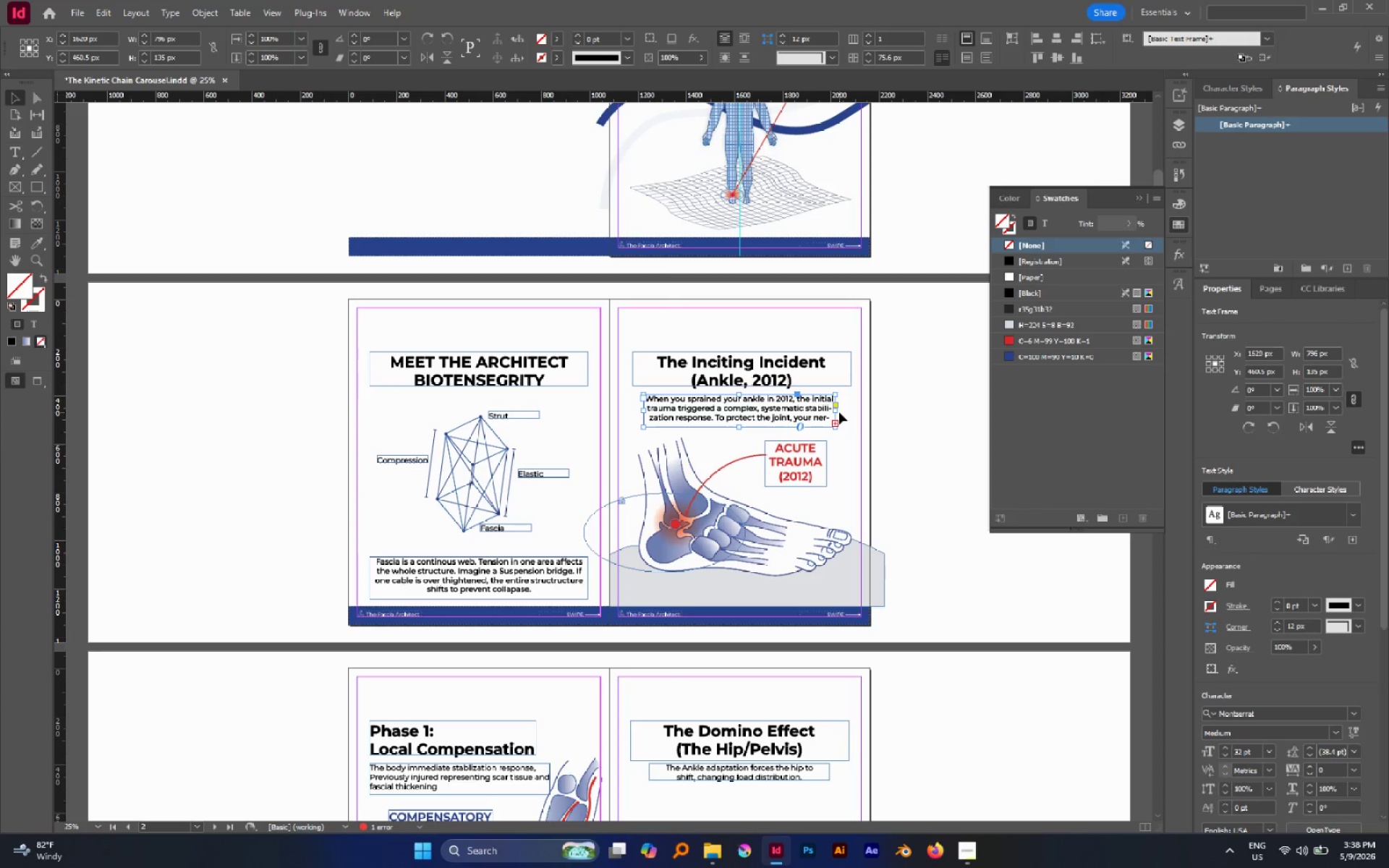 
hold_key(key=AltLeft, duration=1.88)
left_click_drag(start_coordinate=[836, 413], to_coordinate=[852, 415])
 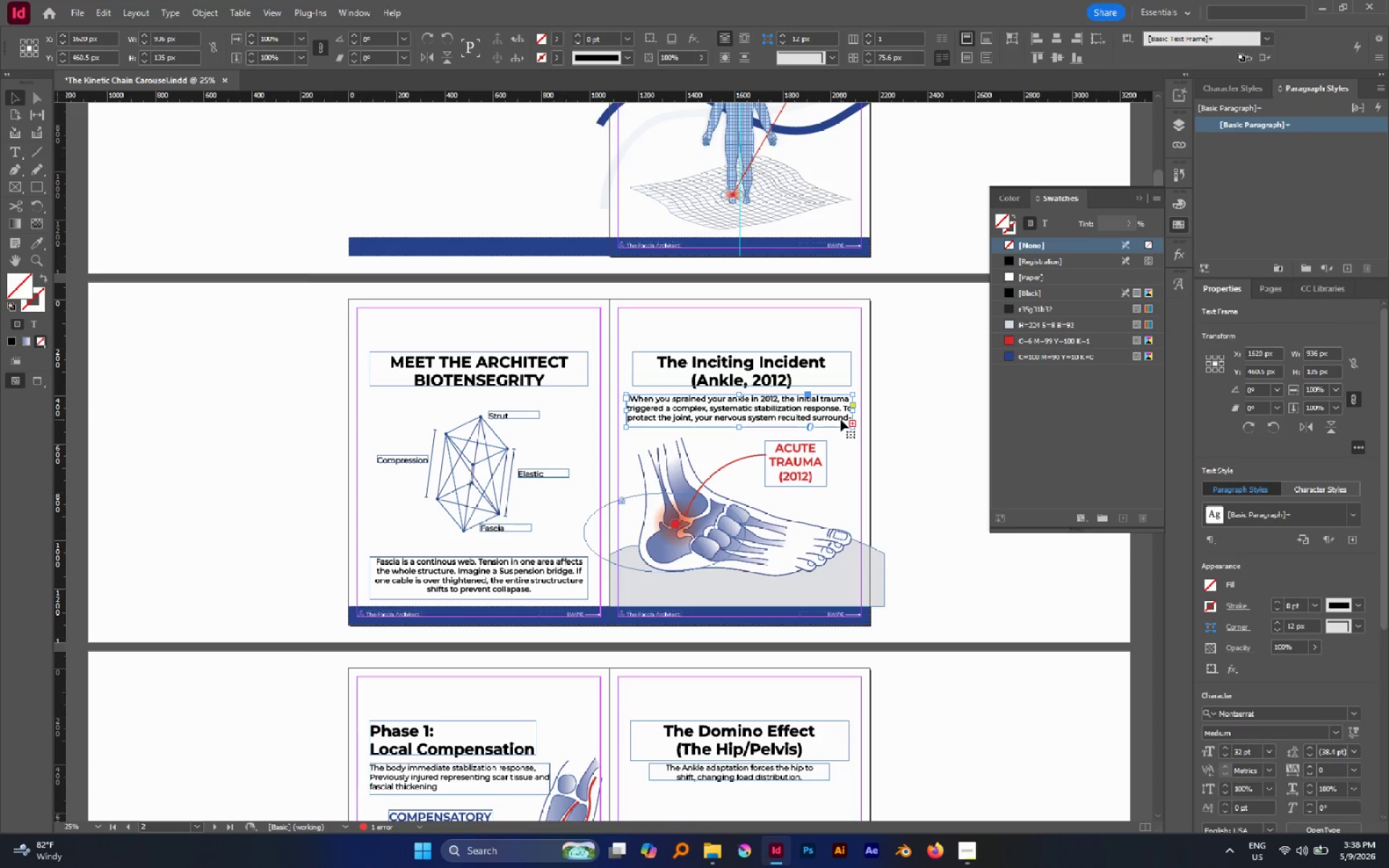 
double_click([840, 420])
 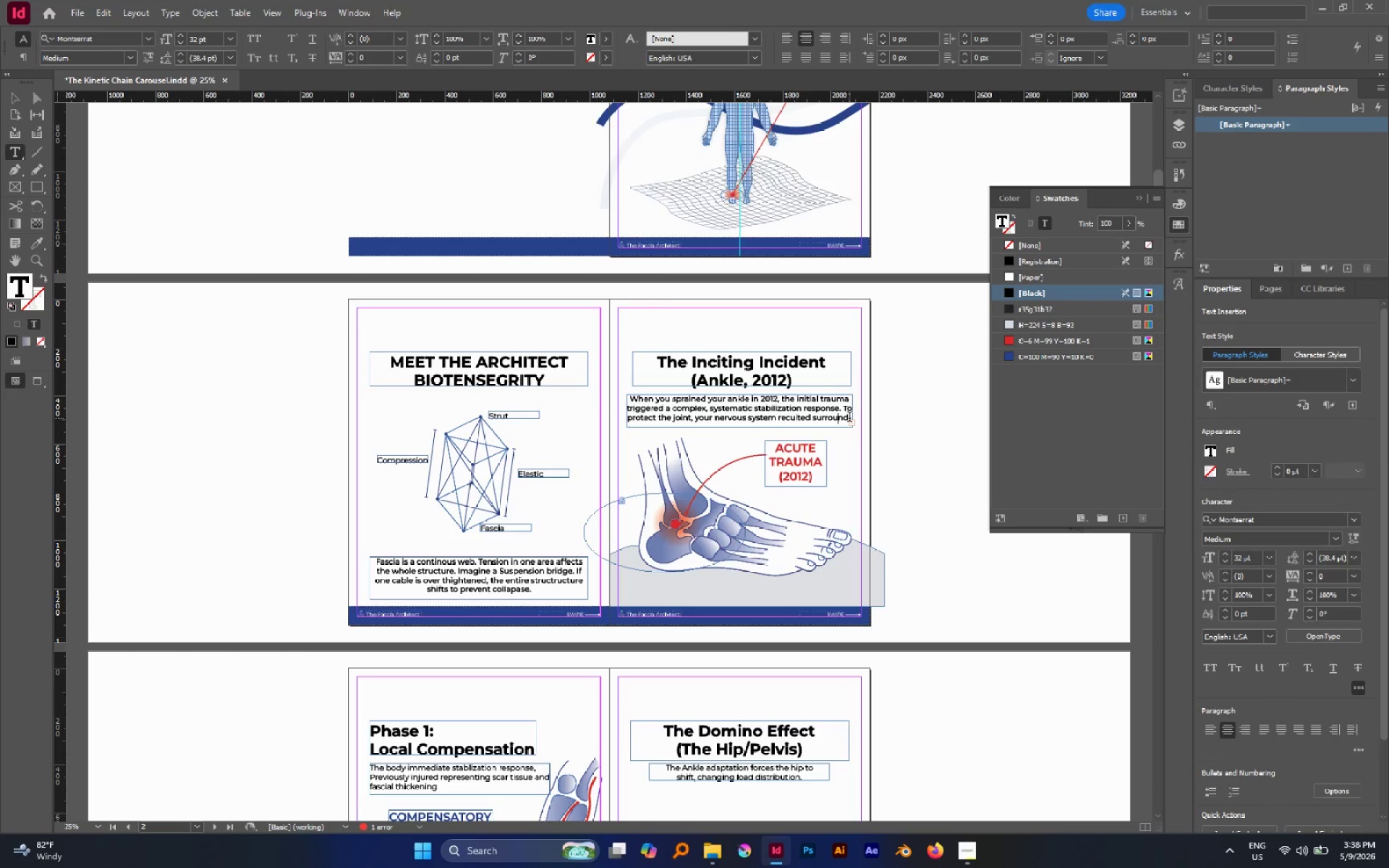 
left_click([849, 418])
 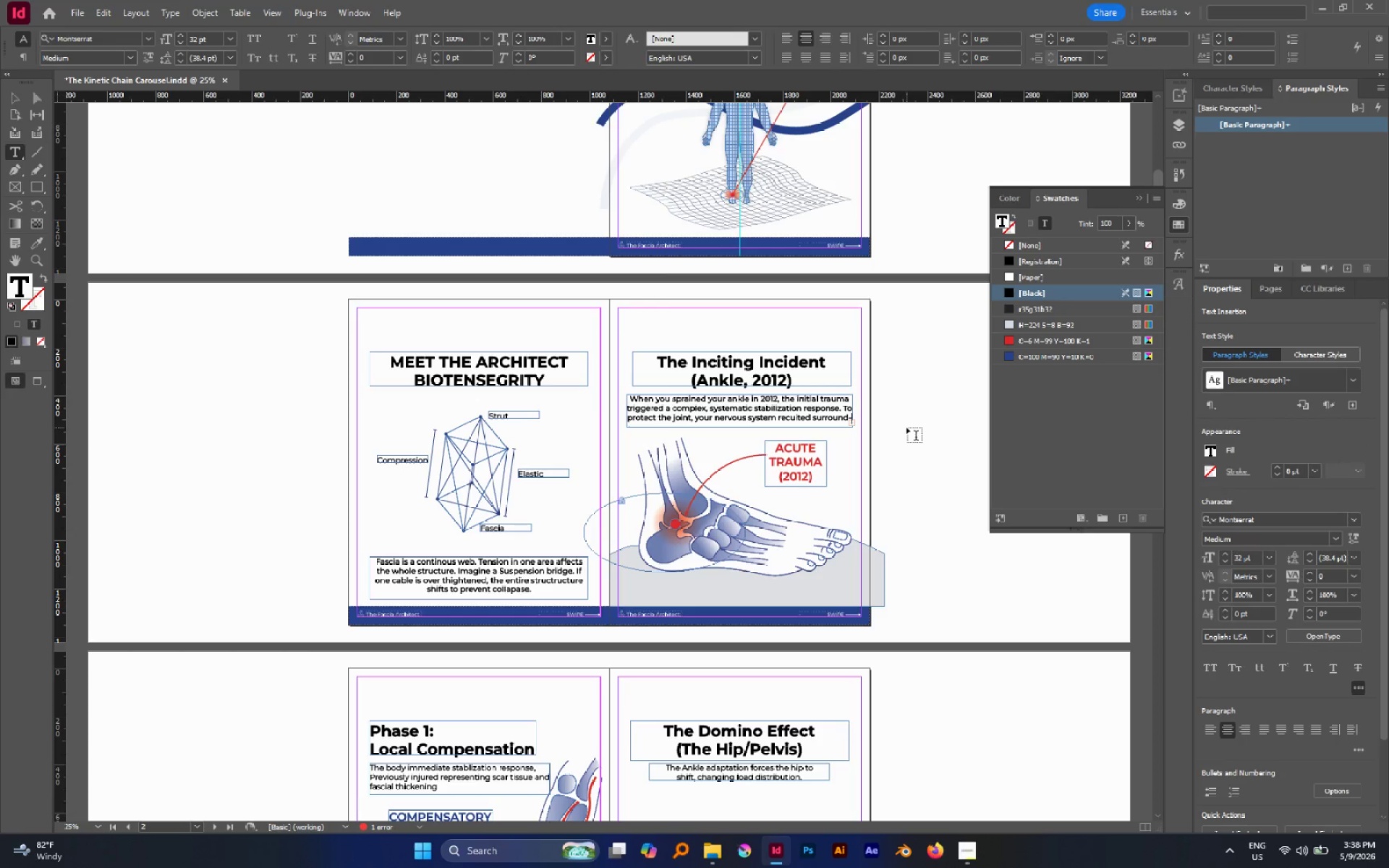 
key(Backspace)
key(Backspace)
type([Delete][Delete][Delete][Delete][Delete]ding tissues to "")
 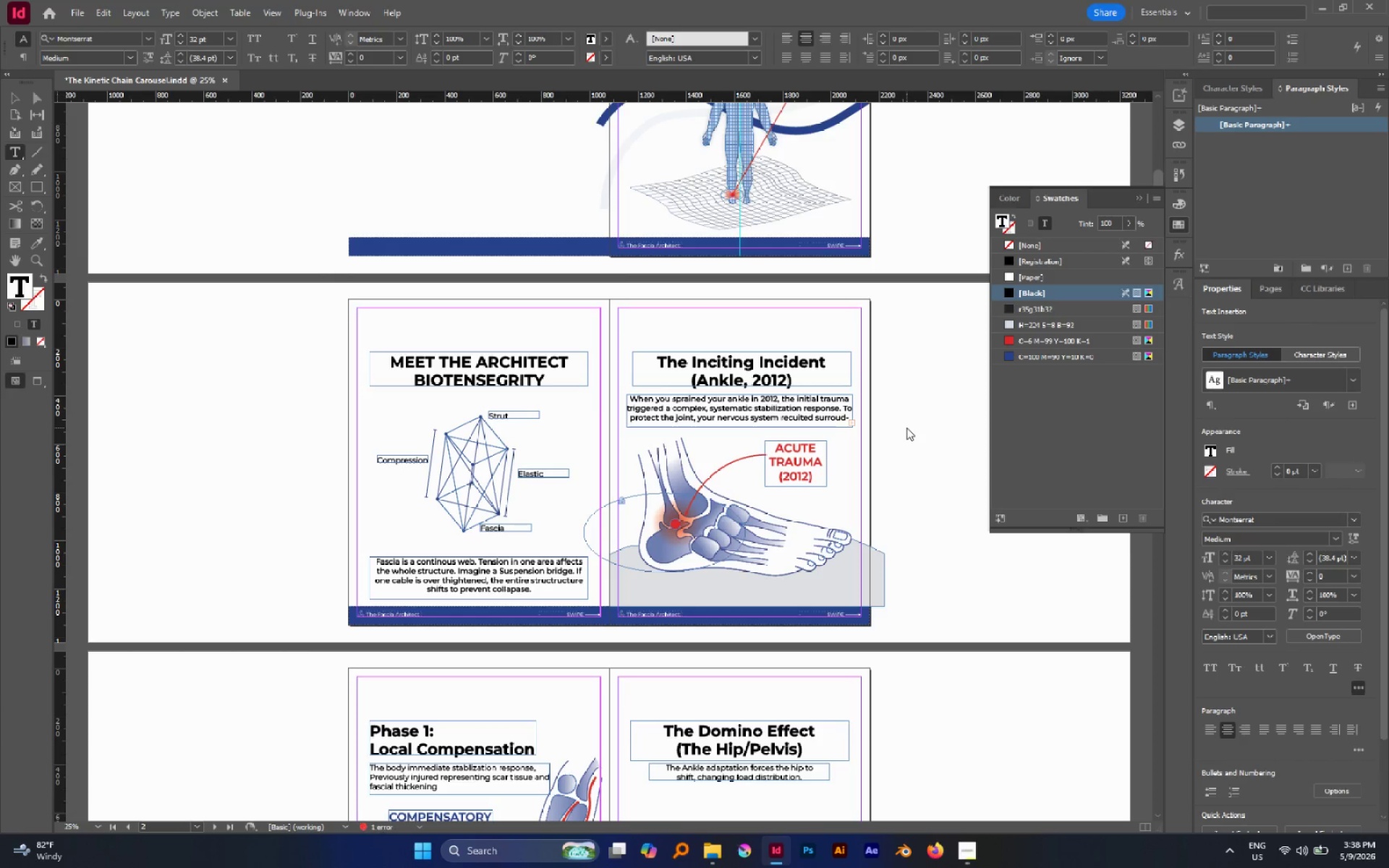 
 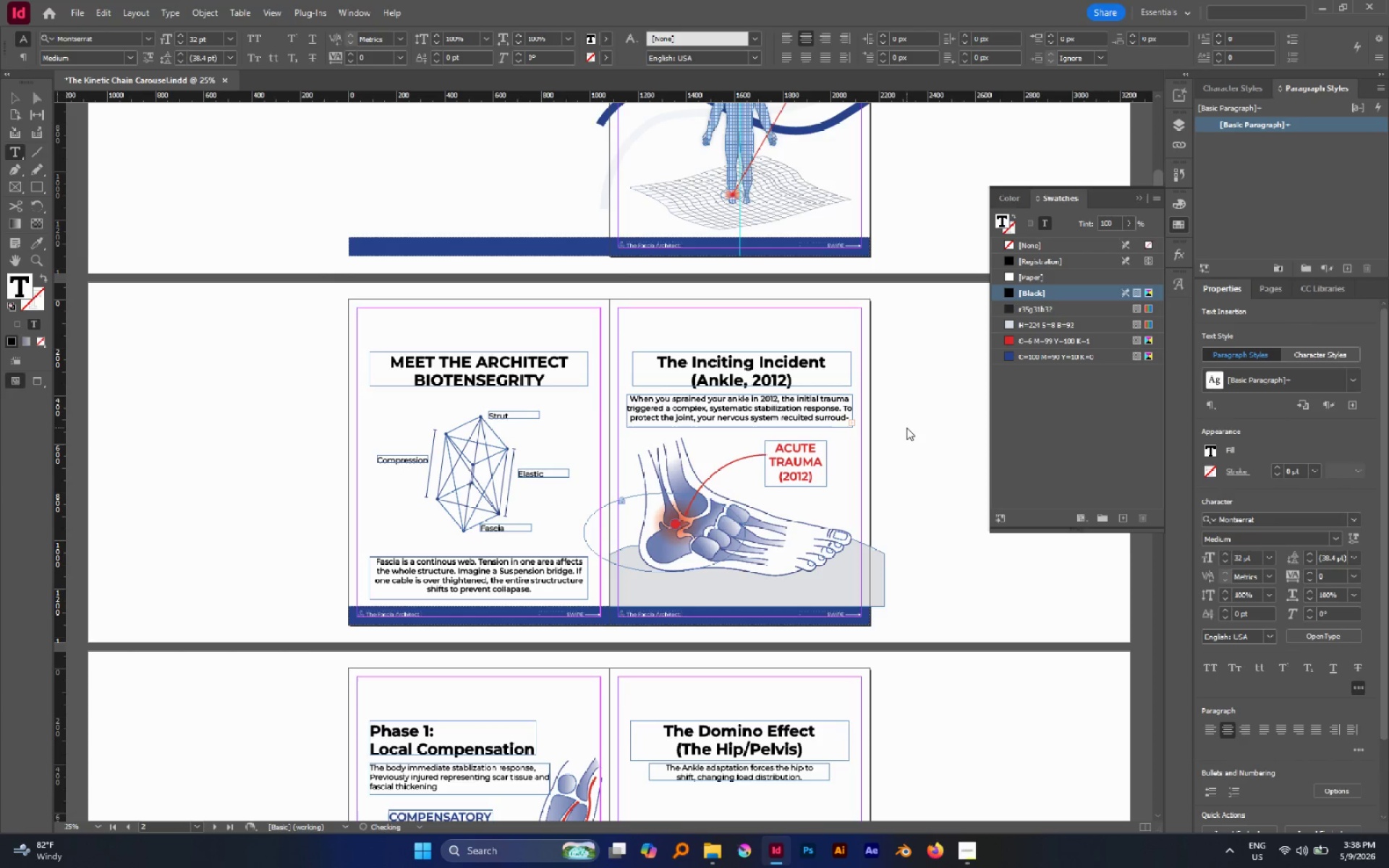 
key(ArrowLeft)
 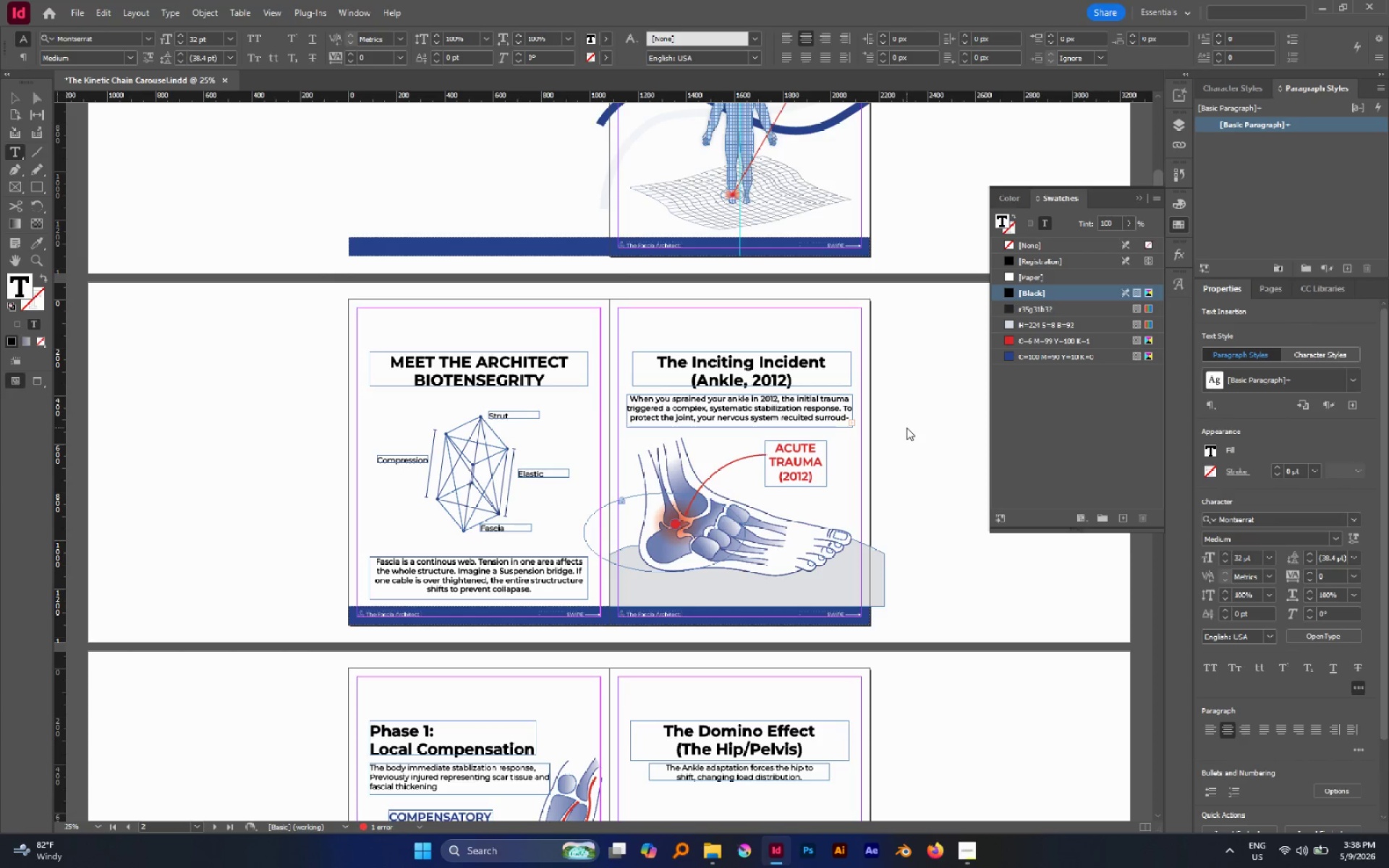 
type(spr)
key(Backspace)
type(lint)
 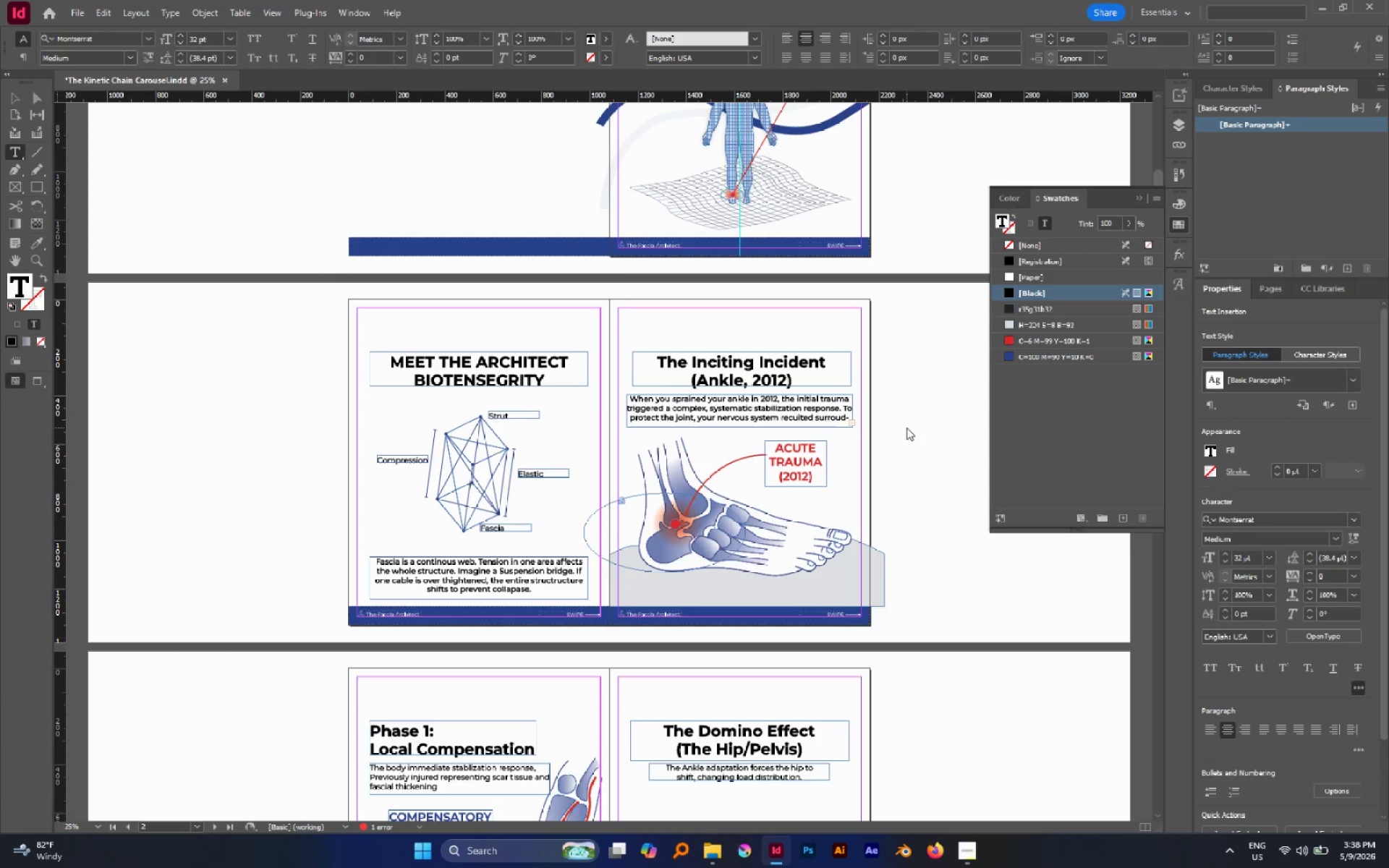 
key(Control+A)
 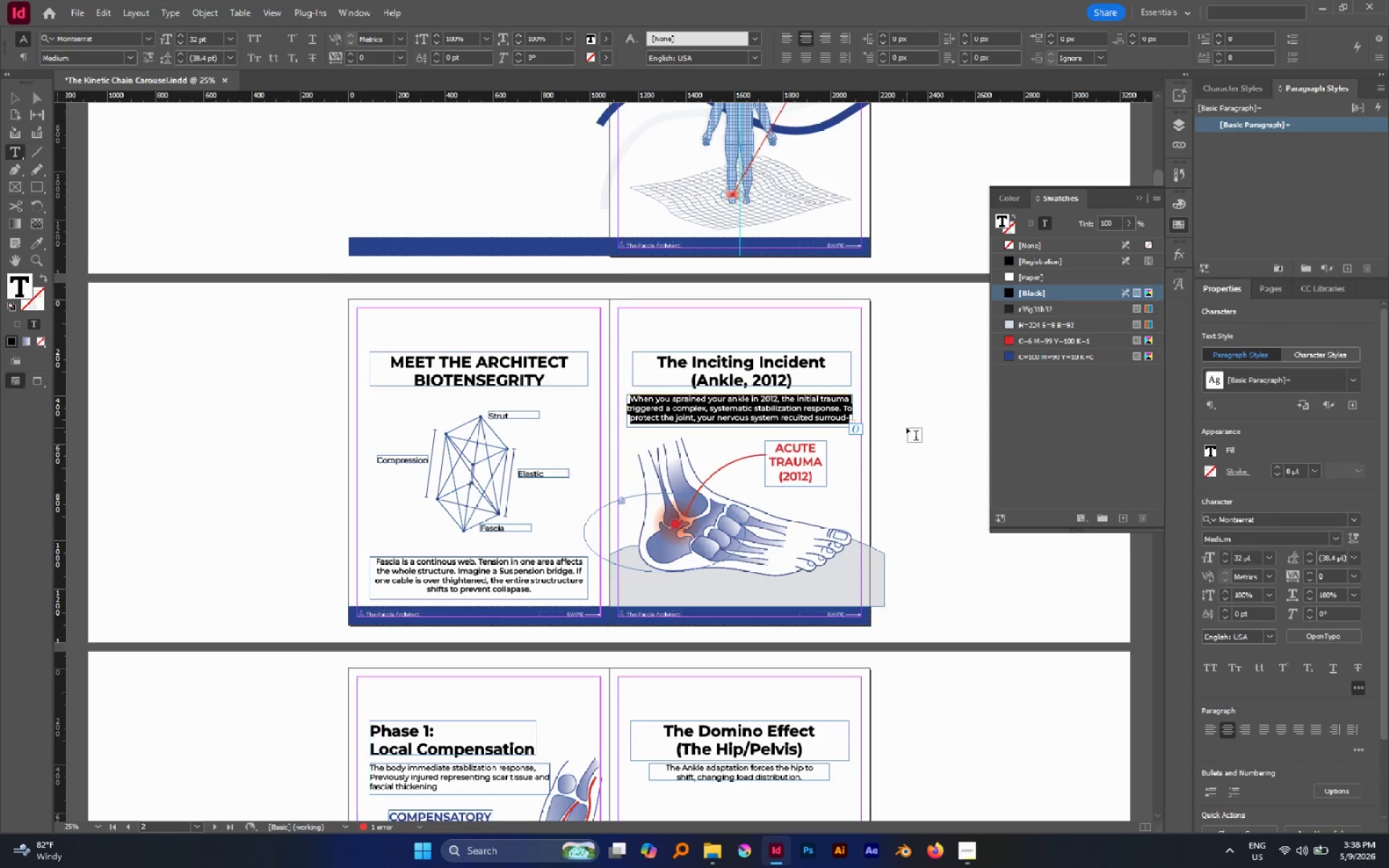 
key(ArrowRight)
 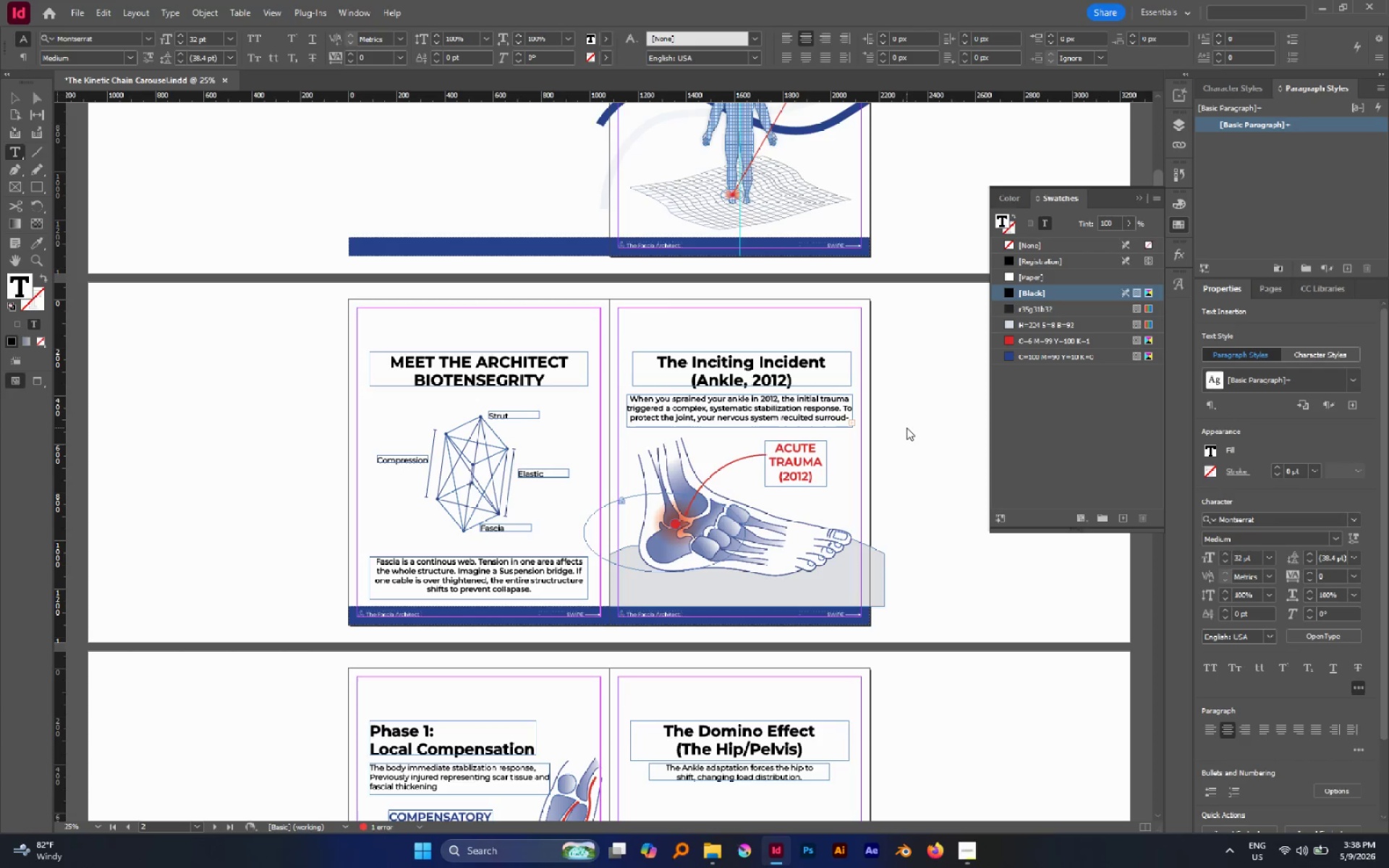 
type( the area)
key(Escape)
 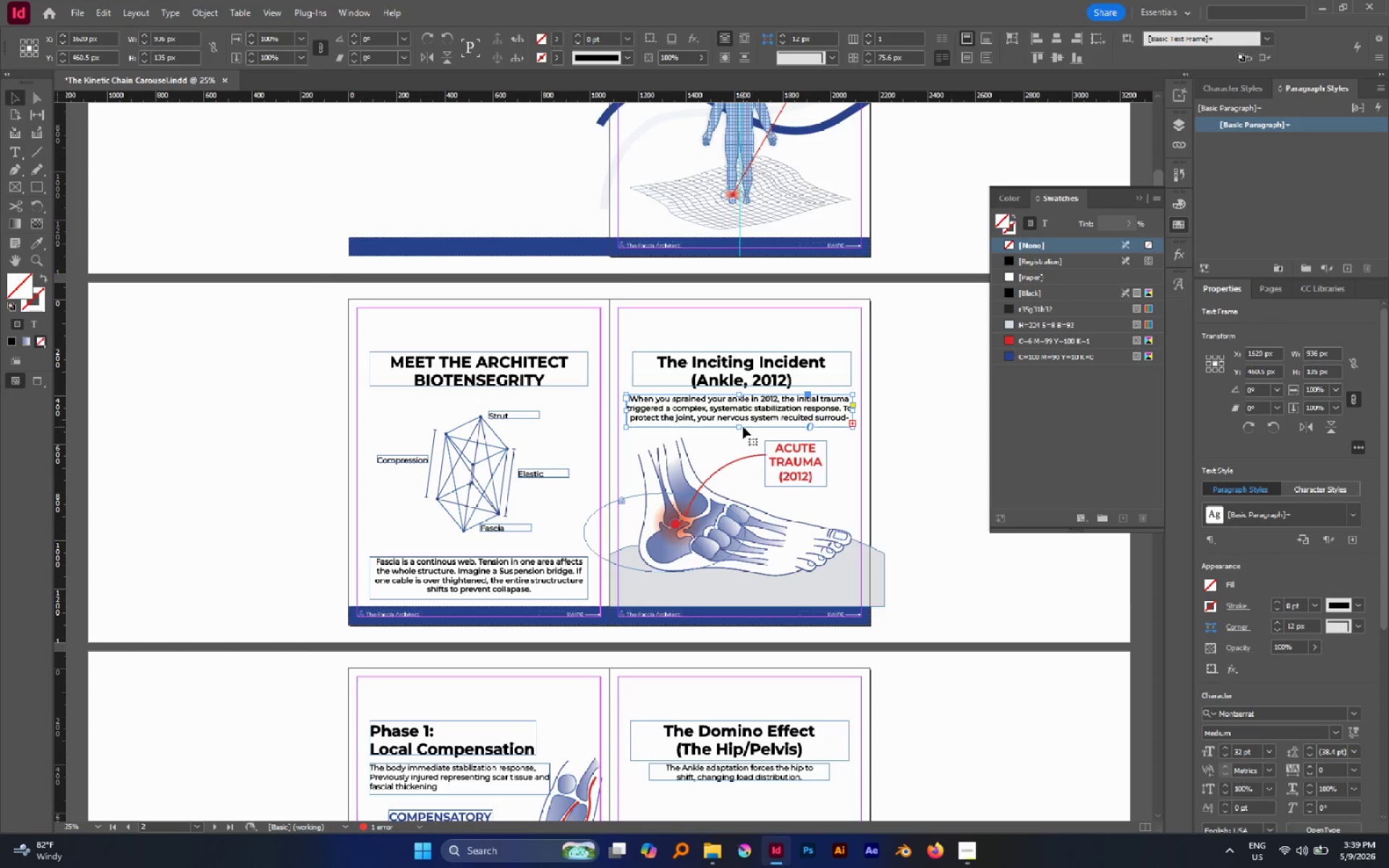 
left_click_drag(start_coordinate=[740, 426], to_coordinate=[737, 437])
 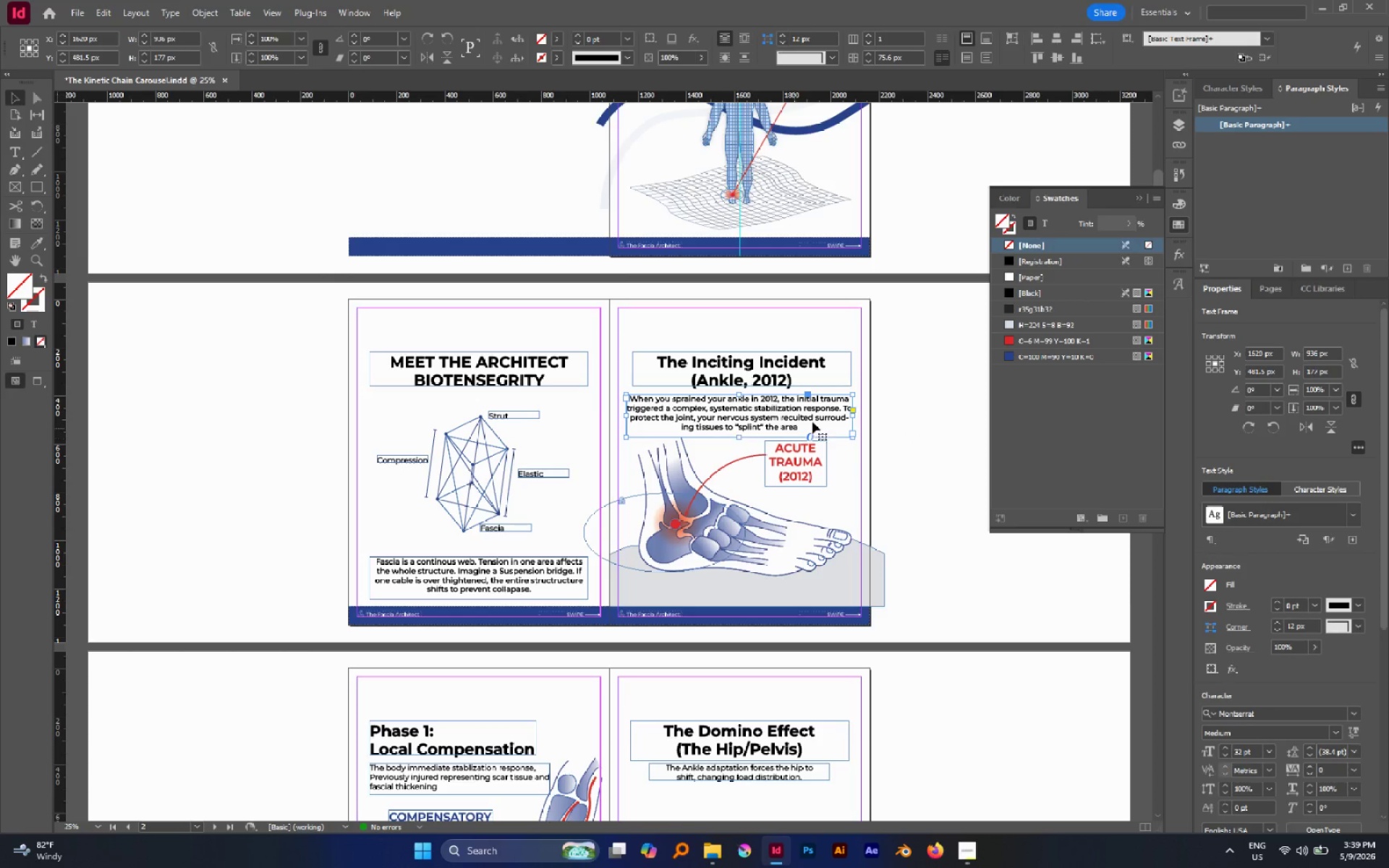 
left_click([904, 399])
 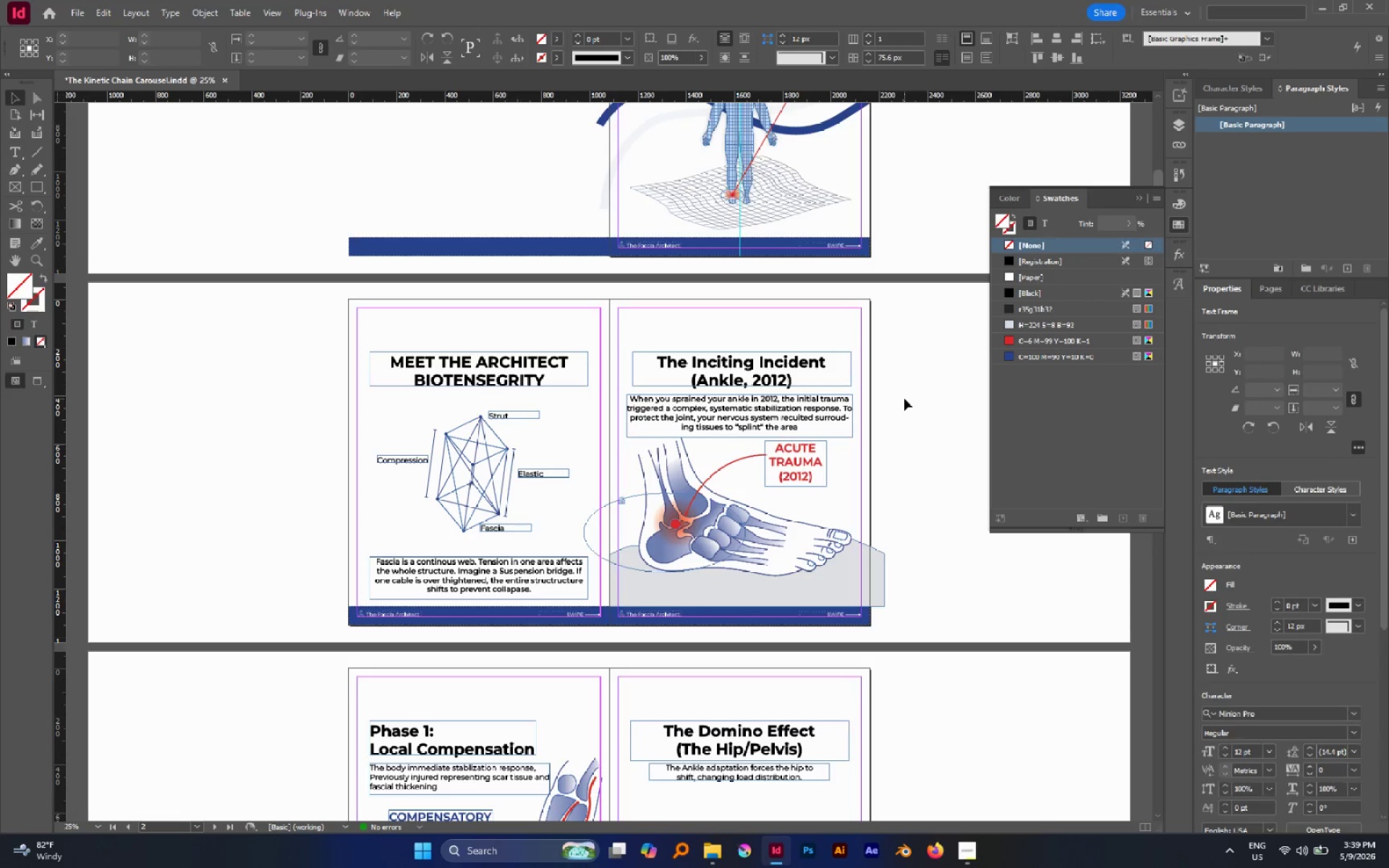 
key(W)
 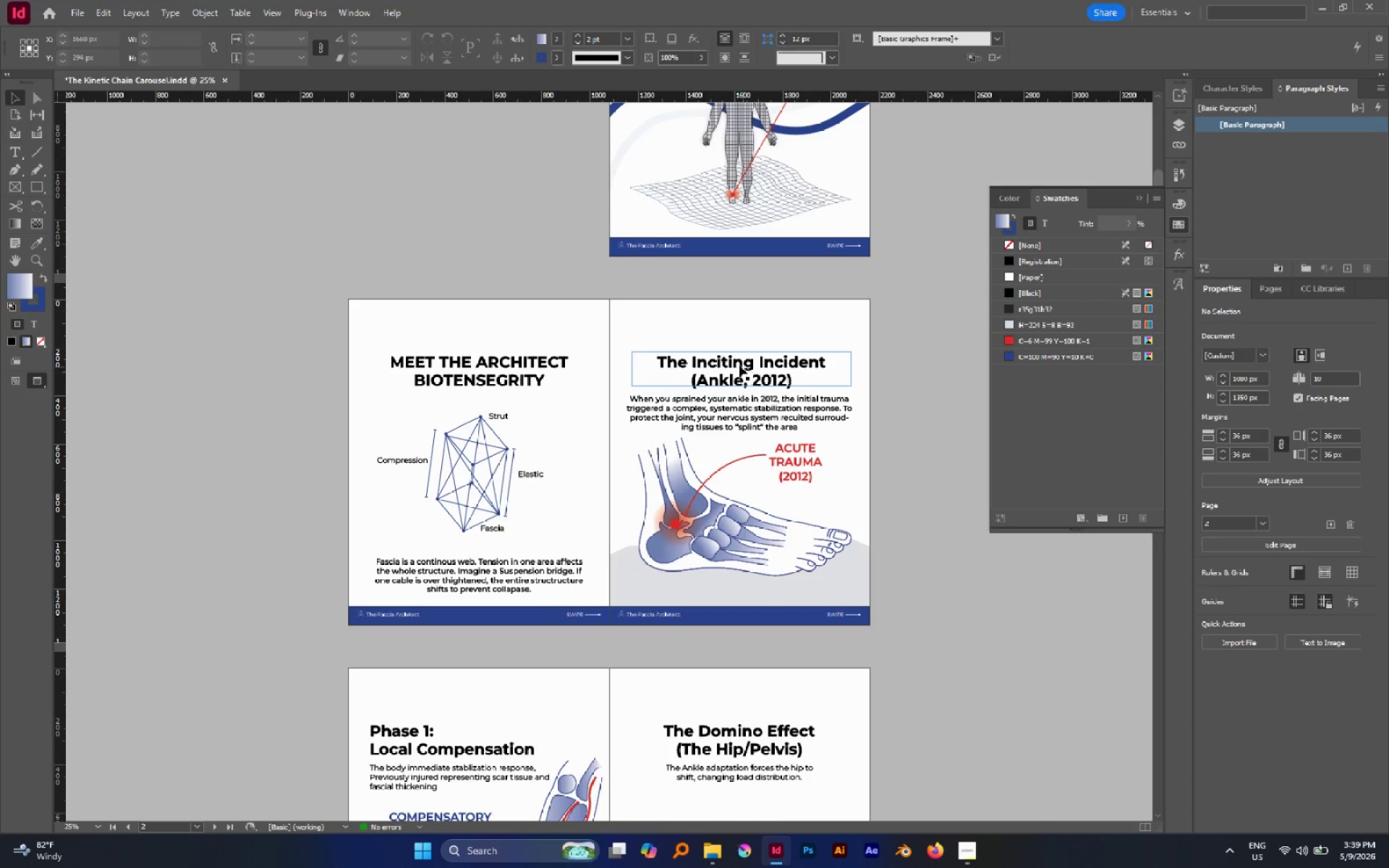 
left_click_drag(start_coordinate=[687, 336], to_coordinate=[744, 413])
 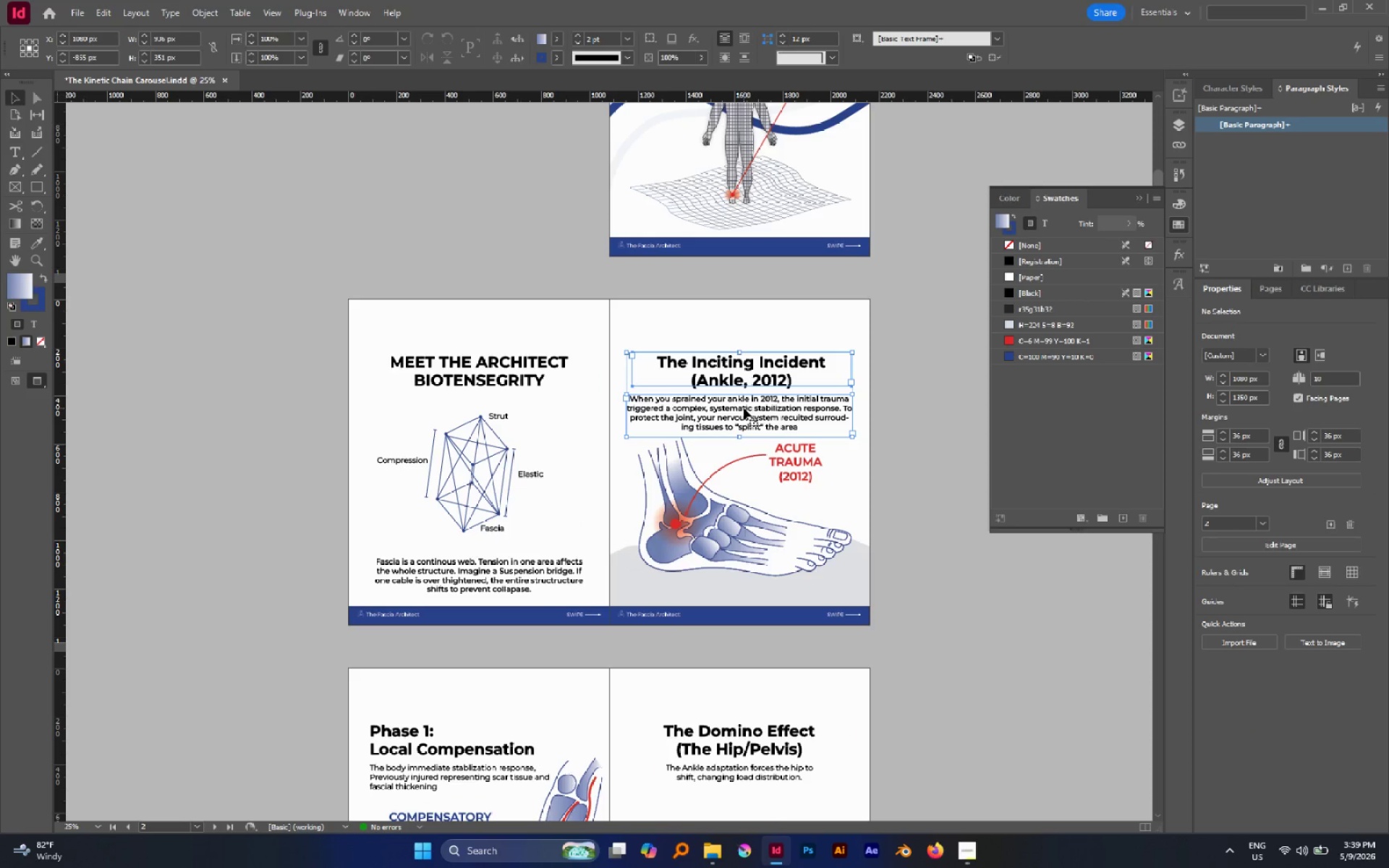 
left_click_drag(start_coordinate=[744, 408], to_coordinate=[739, 396])
 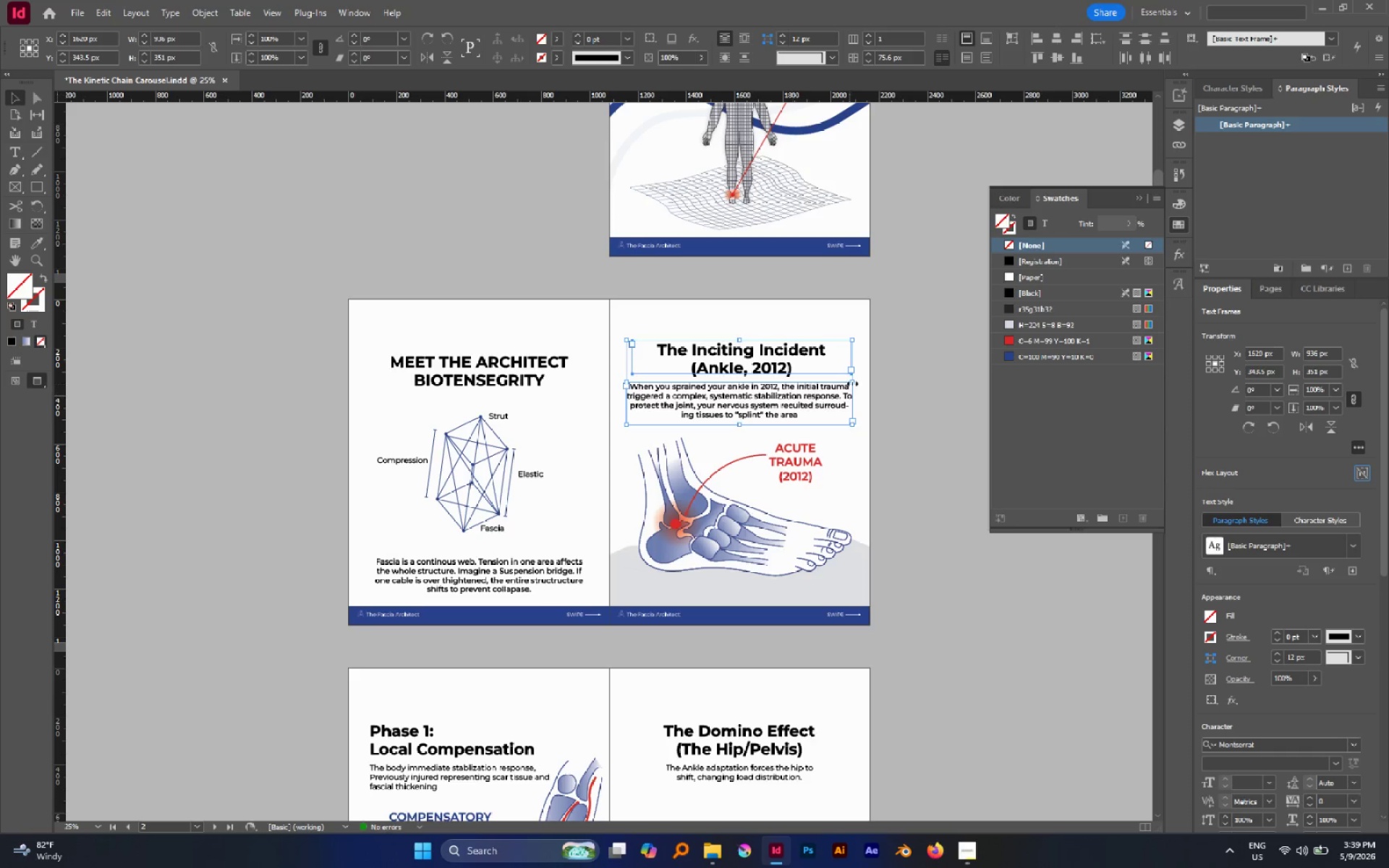 
hold_key(key=ShiftLeft, duration=0.91)
 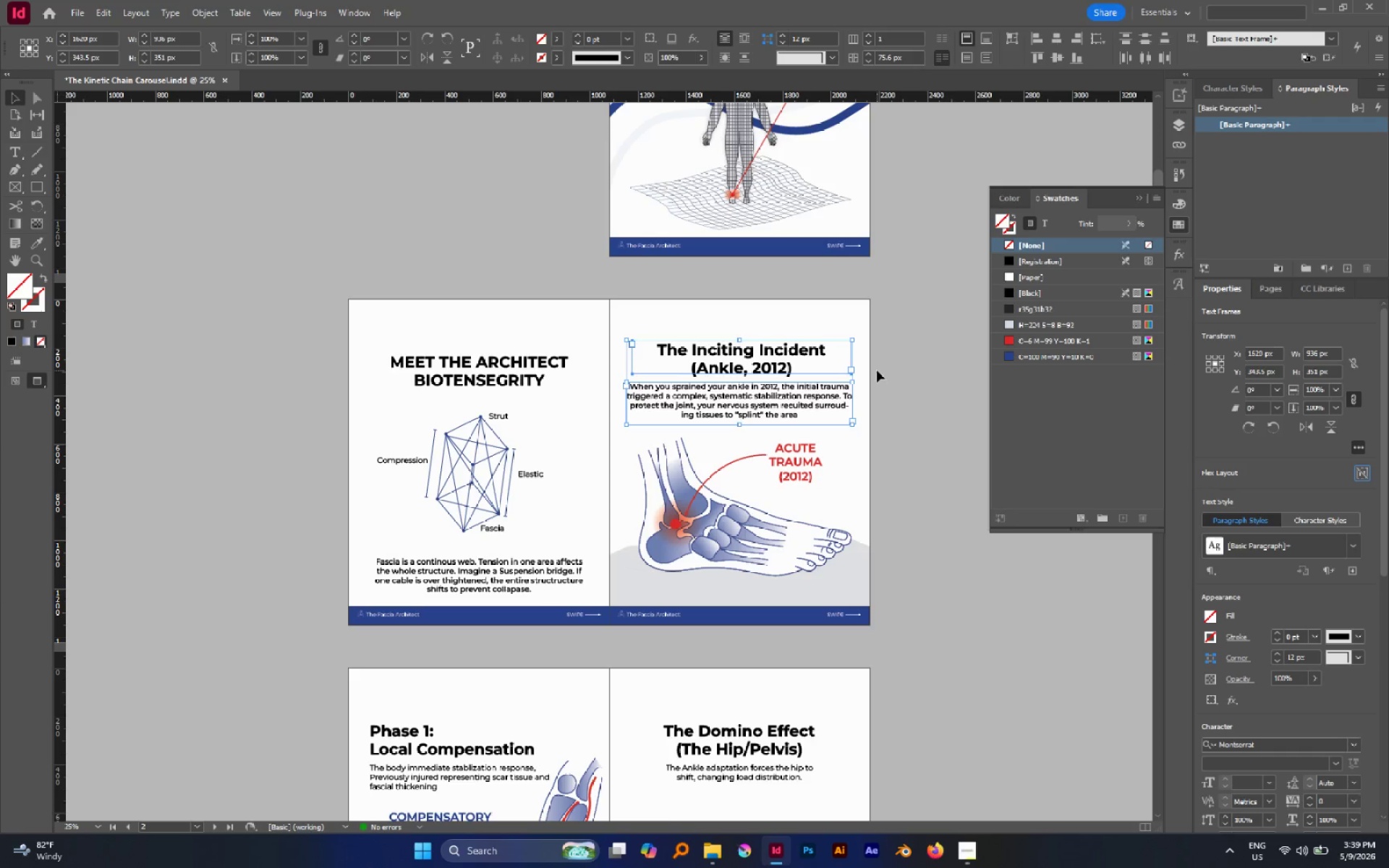 
left_click([877, 370])
 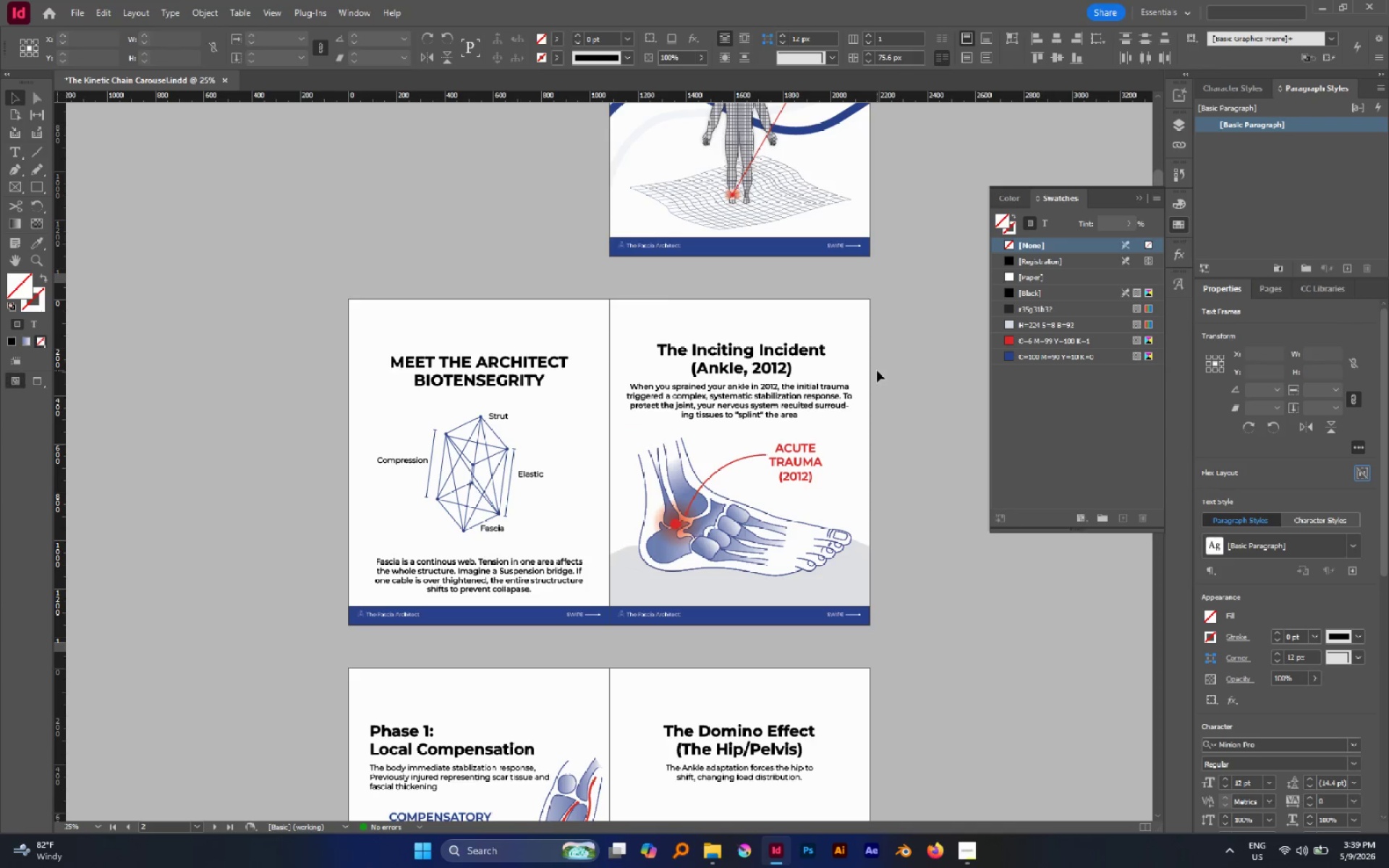 
key(W)
 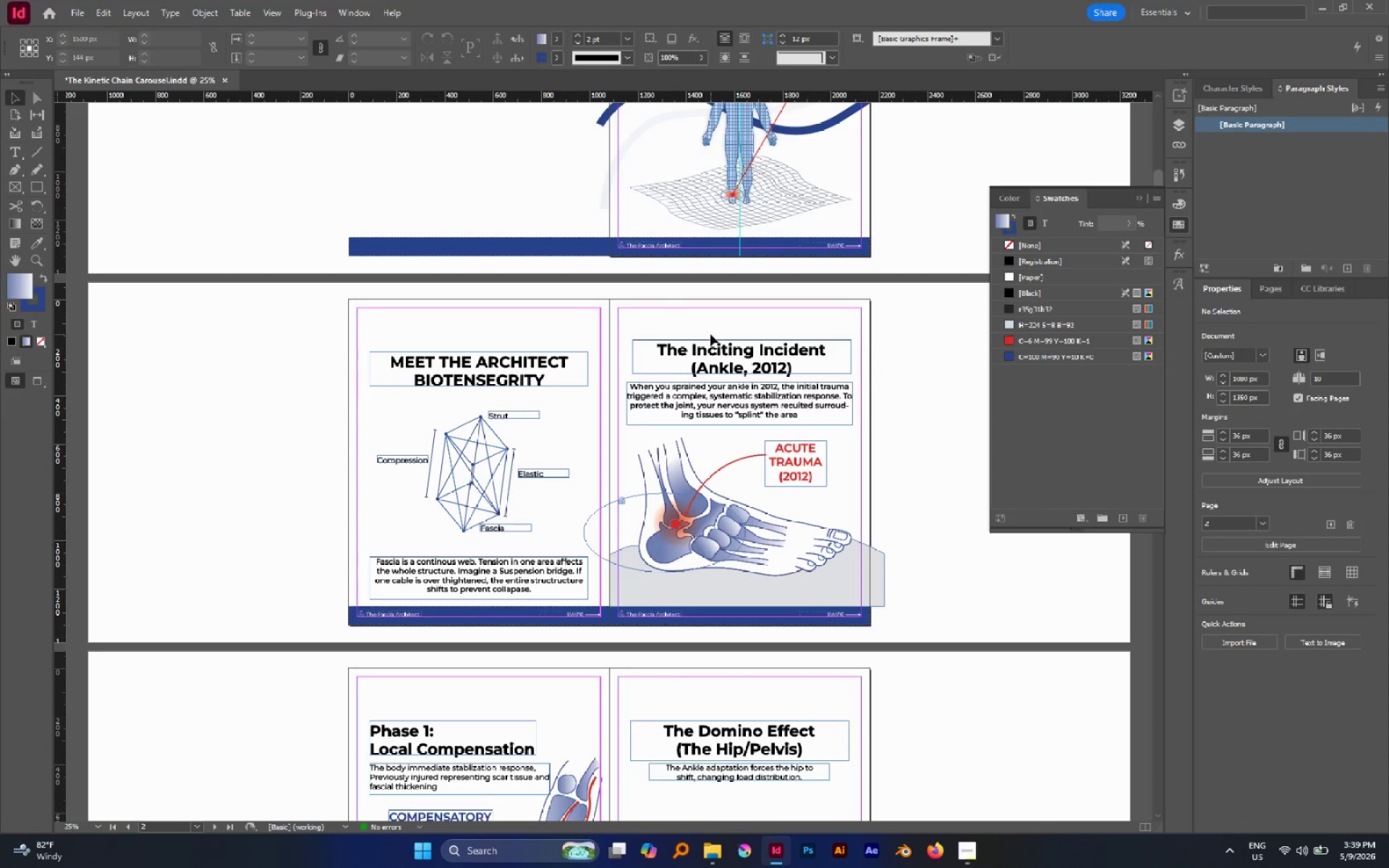 
left_click_drag(start_coordinate=[705, 326], to_coordinate=[752, 404])
 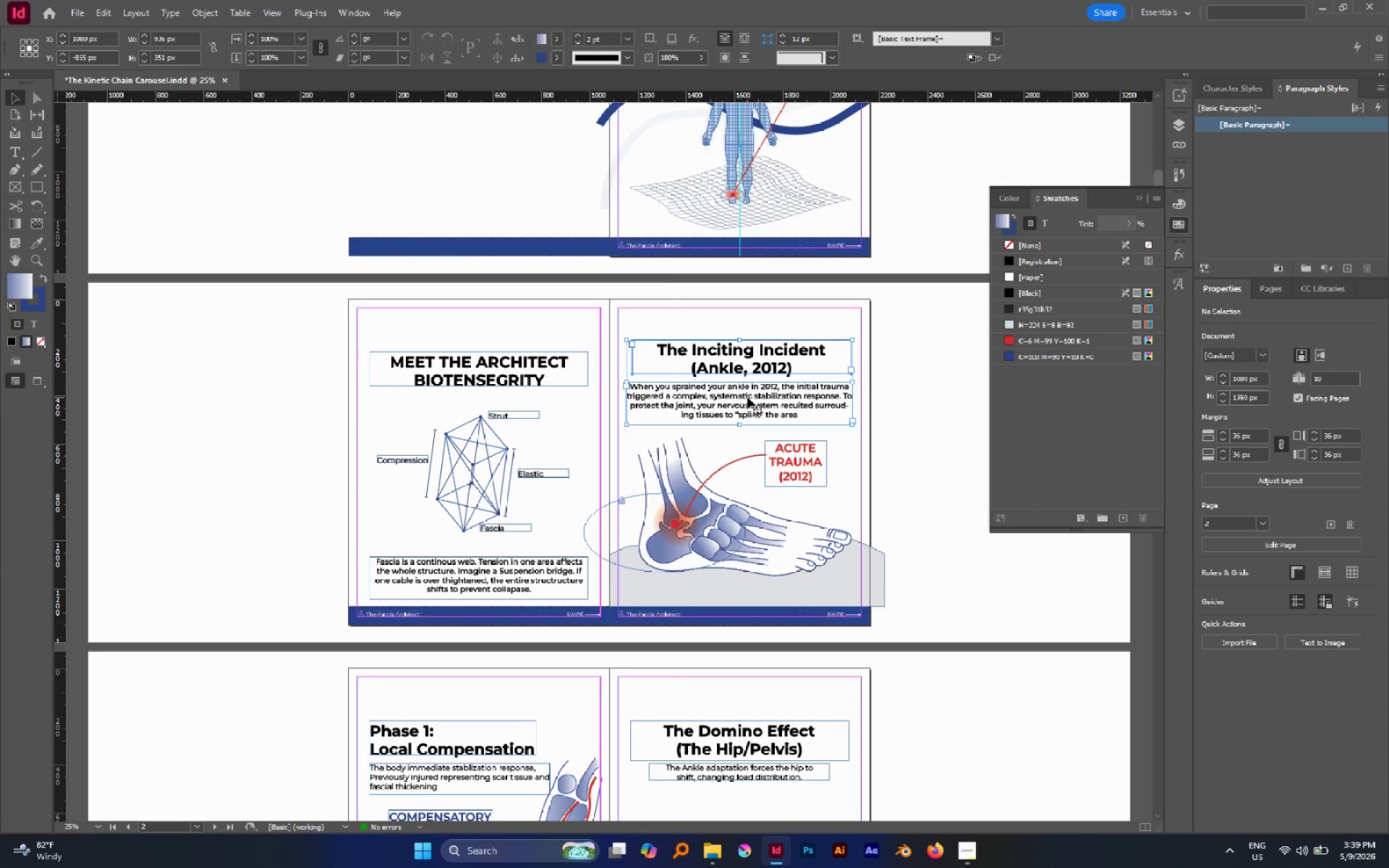 
left_click_drag(start_coordinate=[747, 397], to_coordinate=[746, 393])
 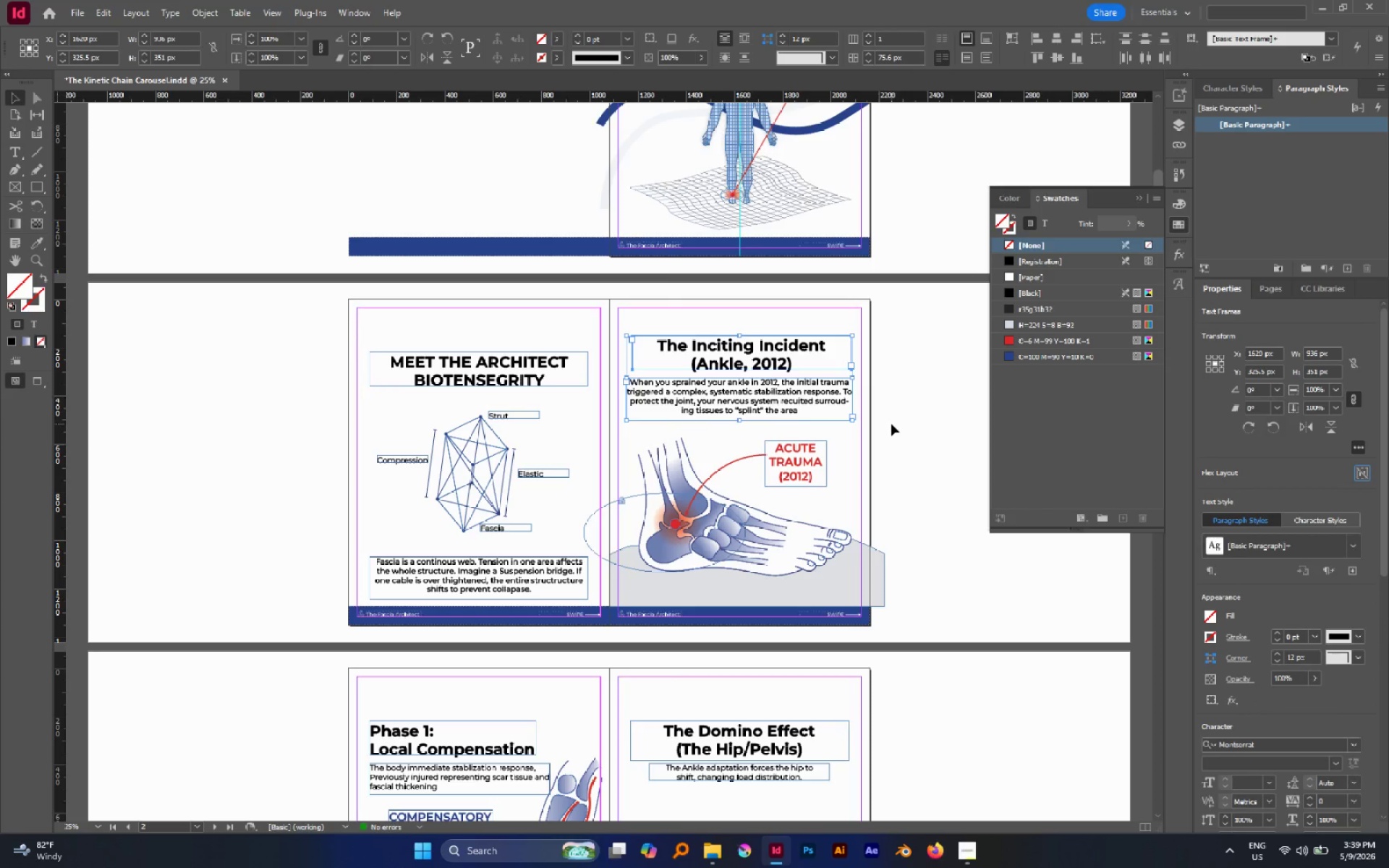 
hold_key(key=ShiftLeft, duration=0.55)
 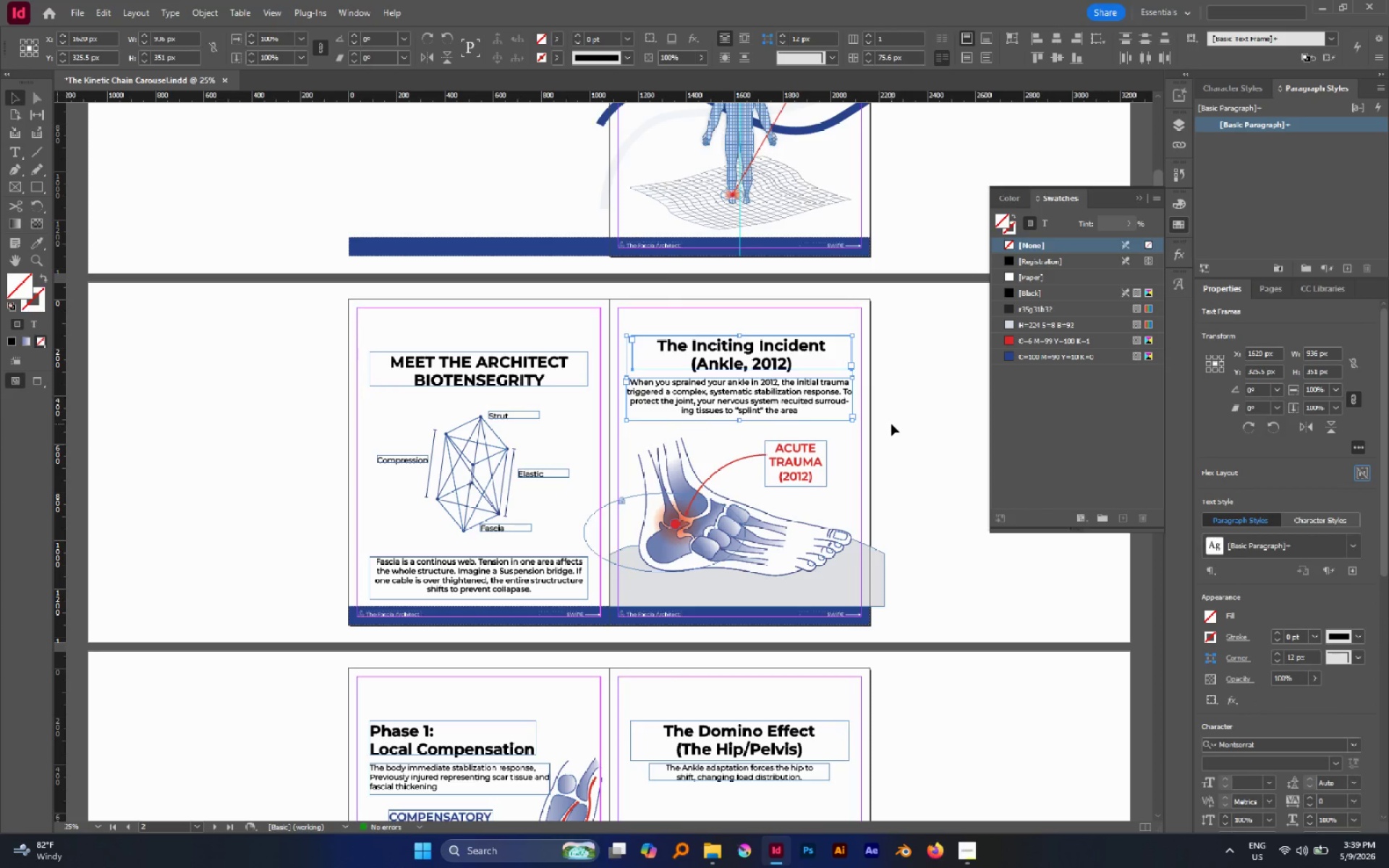 
left_click([891, 424])
 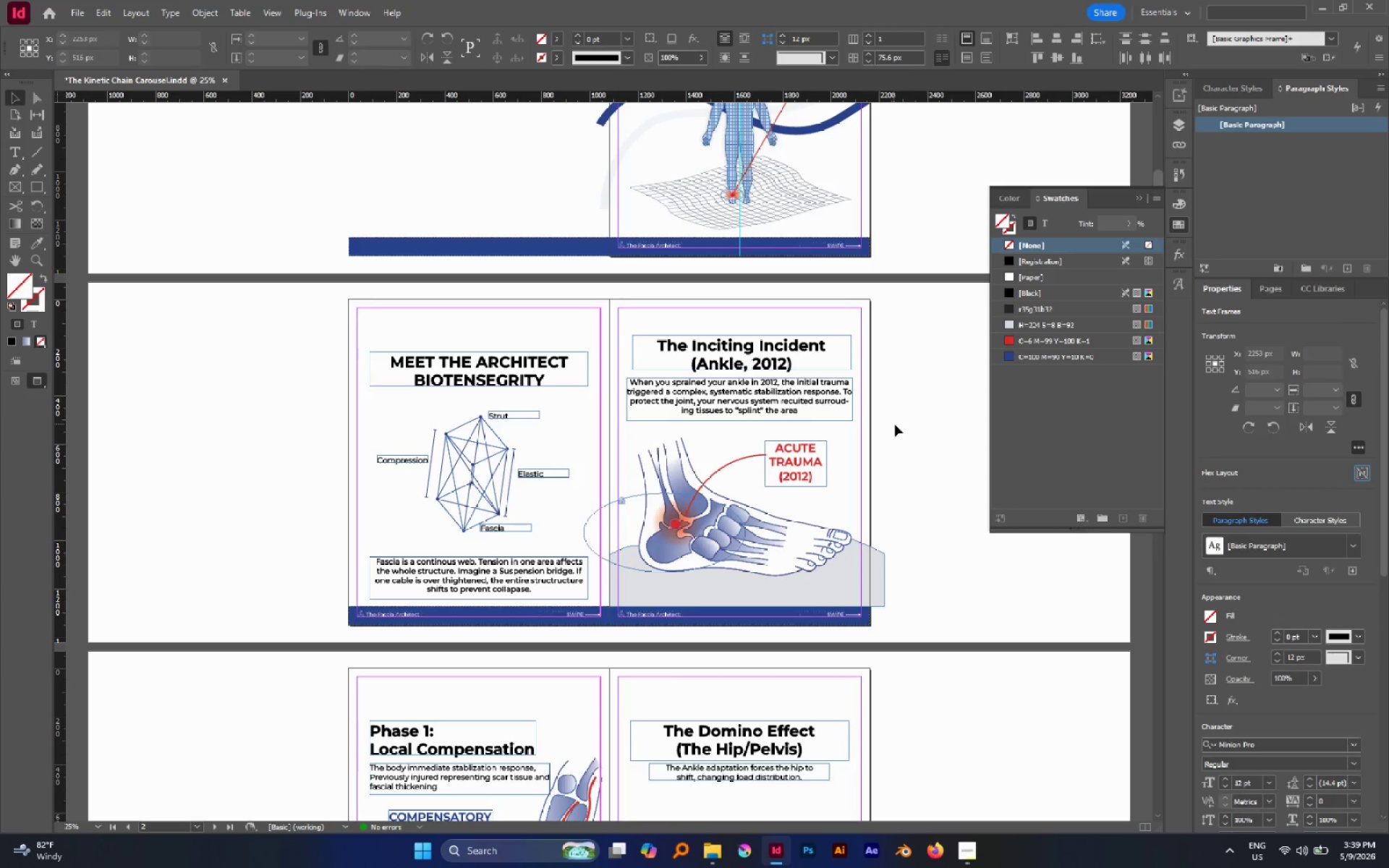 
type(wW)
 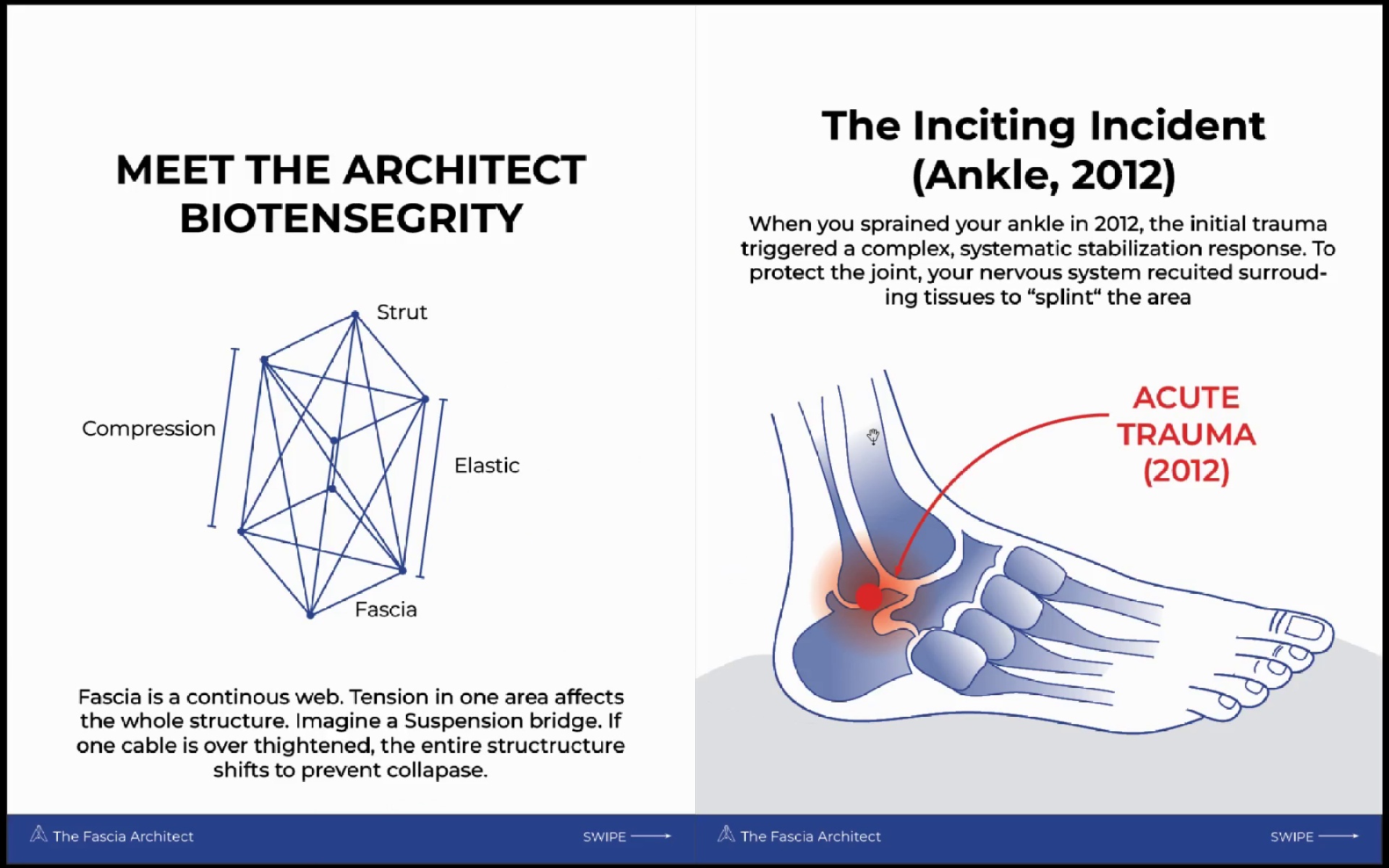 
wait(6.25)
 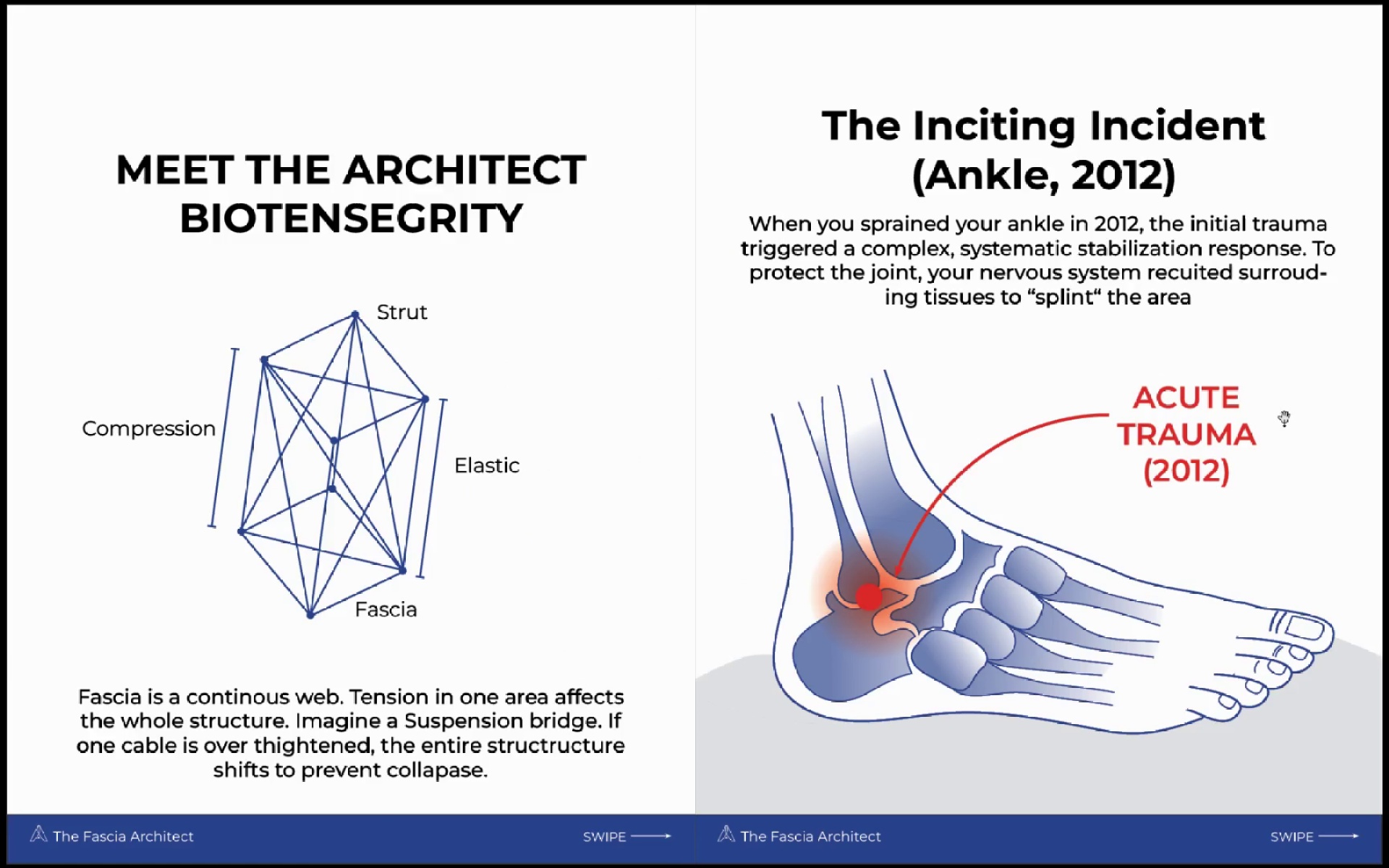 
key(ArrowLeft)
 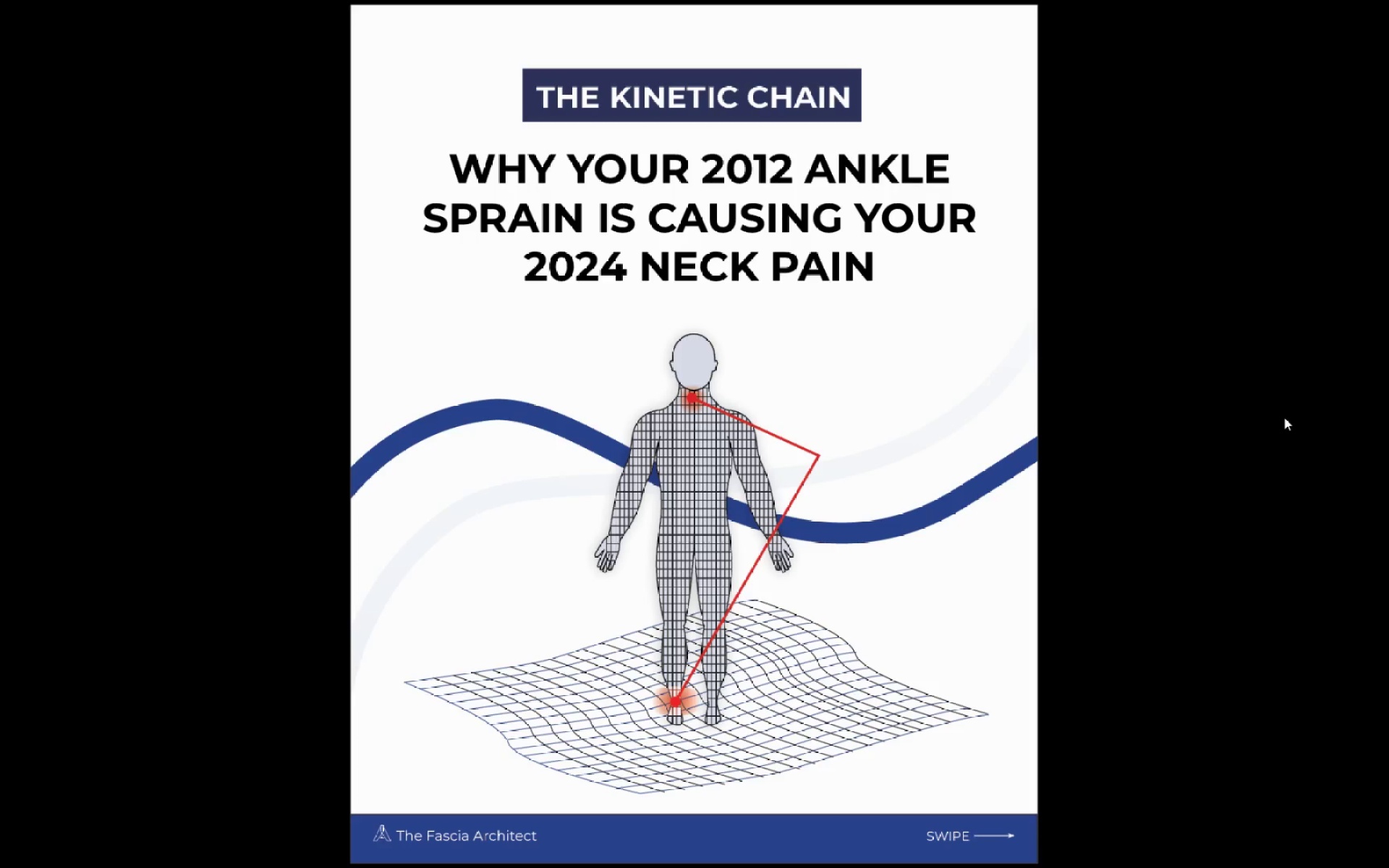 
key(ArrowRight)
 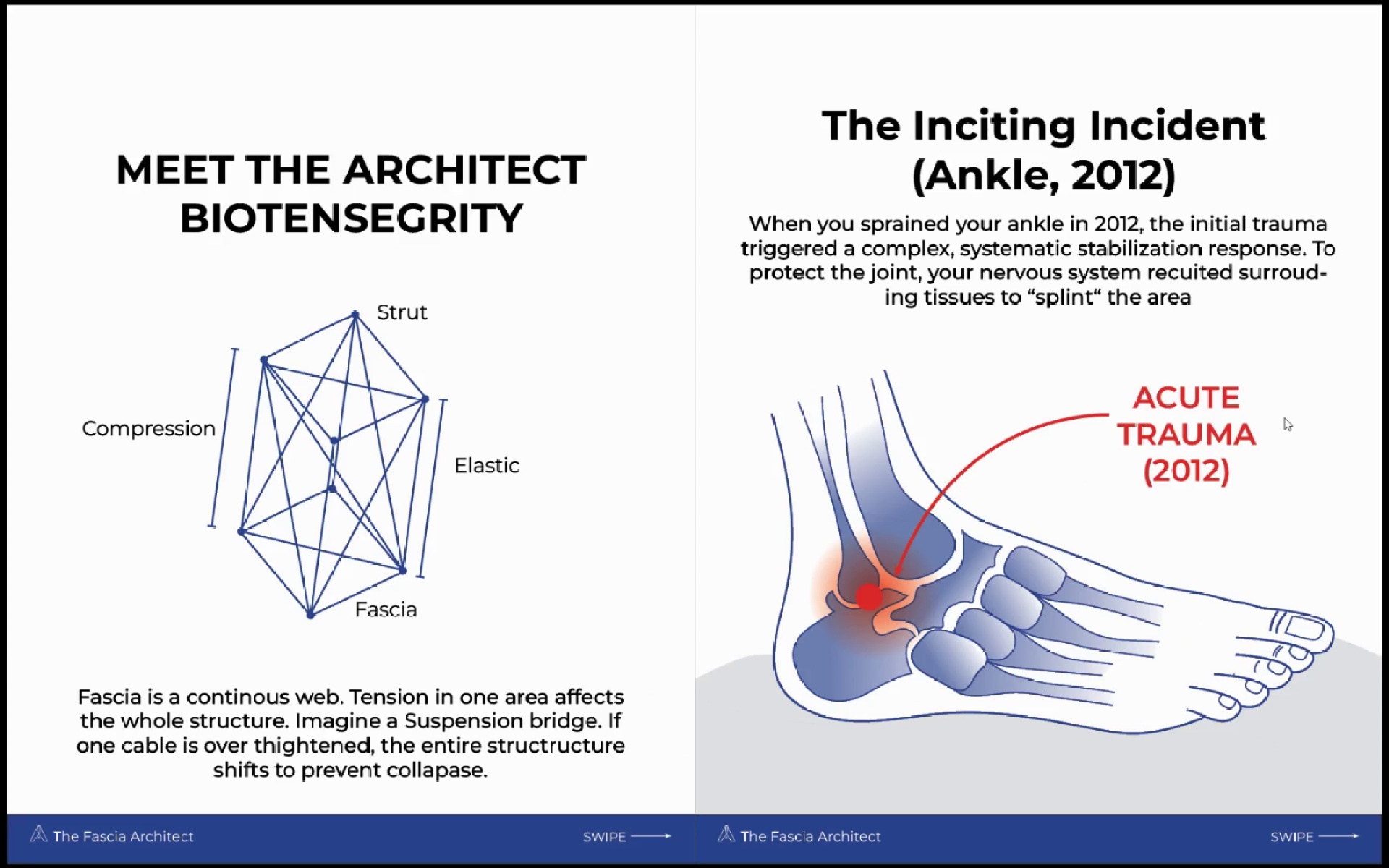 
wait(14.86)
 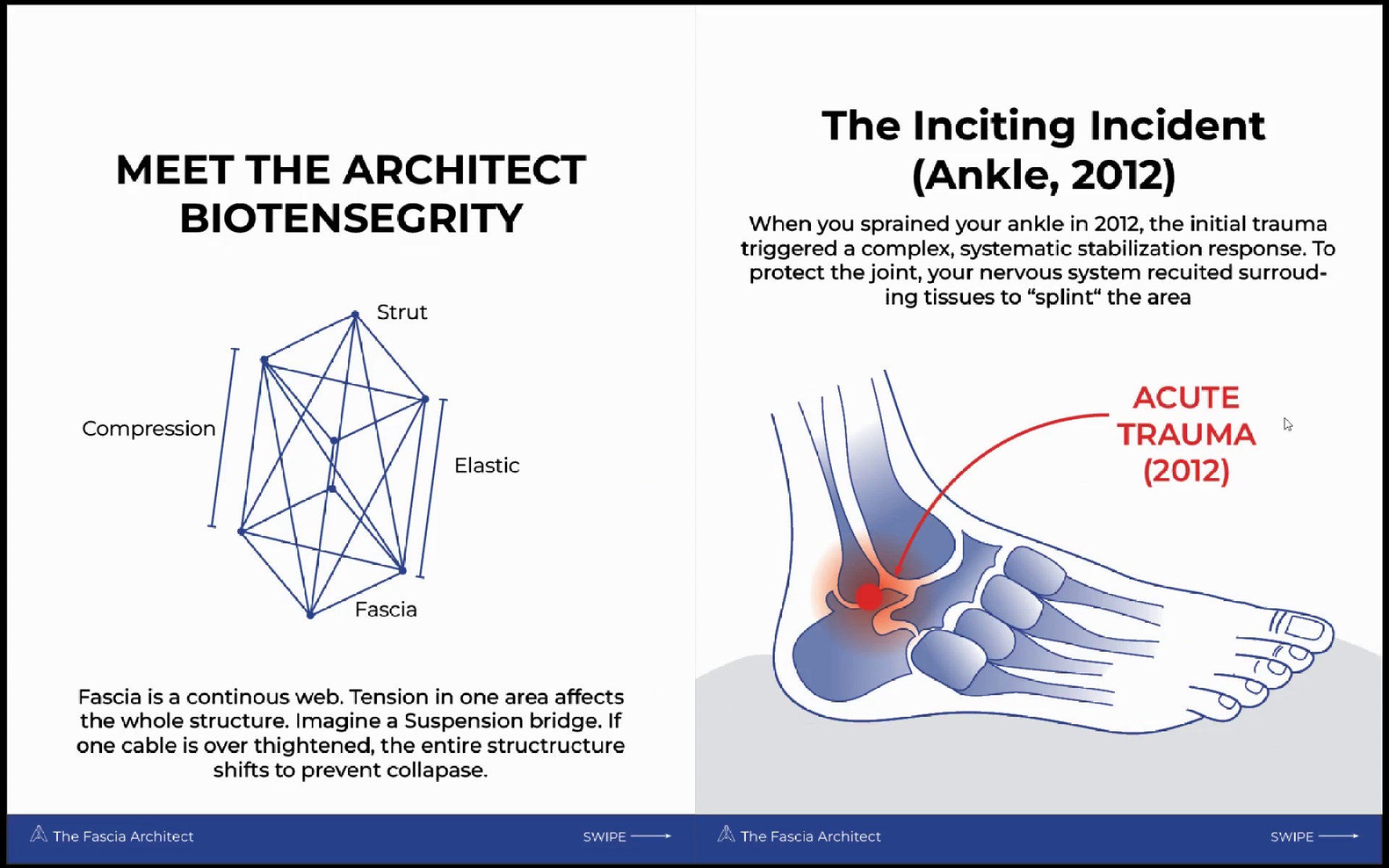 
key(ArrowRight)
 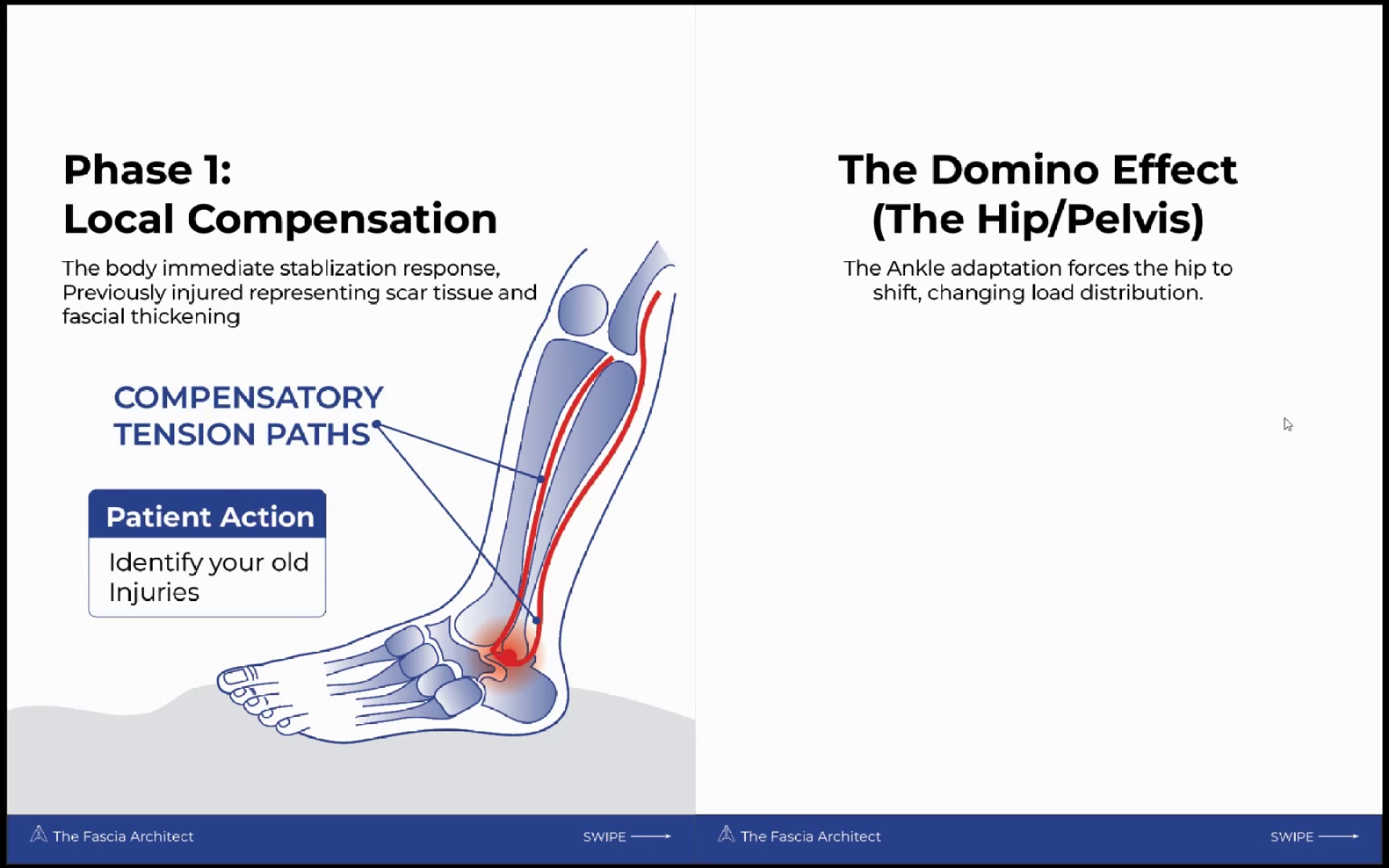 
key(Escape)
 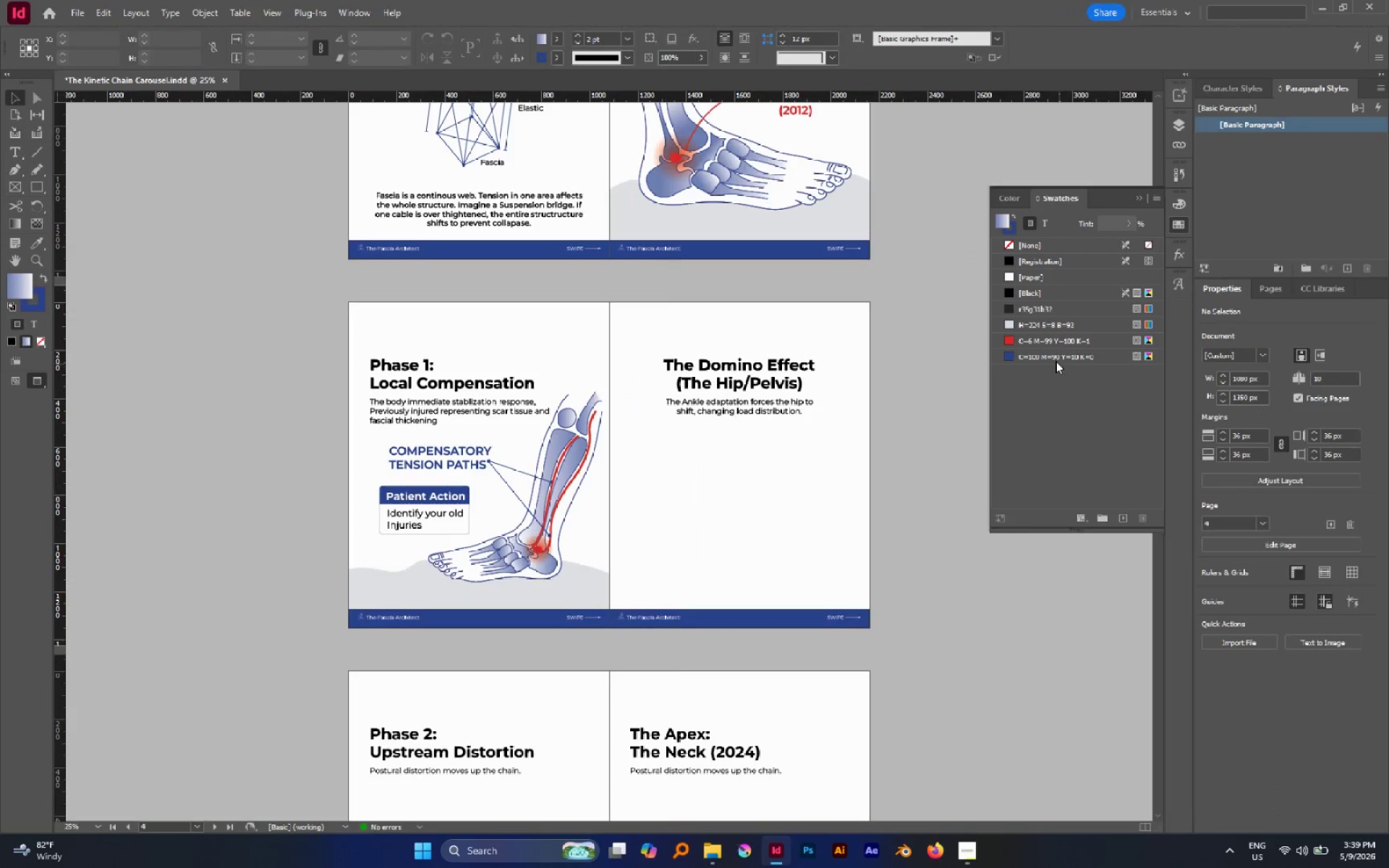 
key(Control+S)